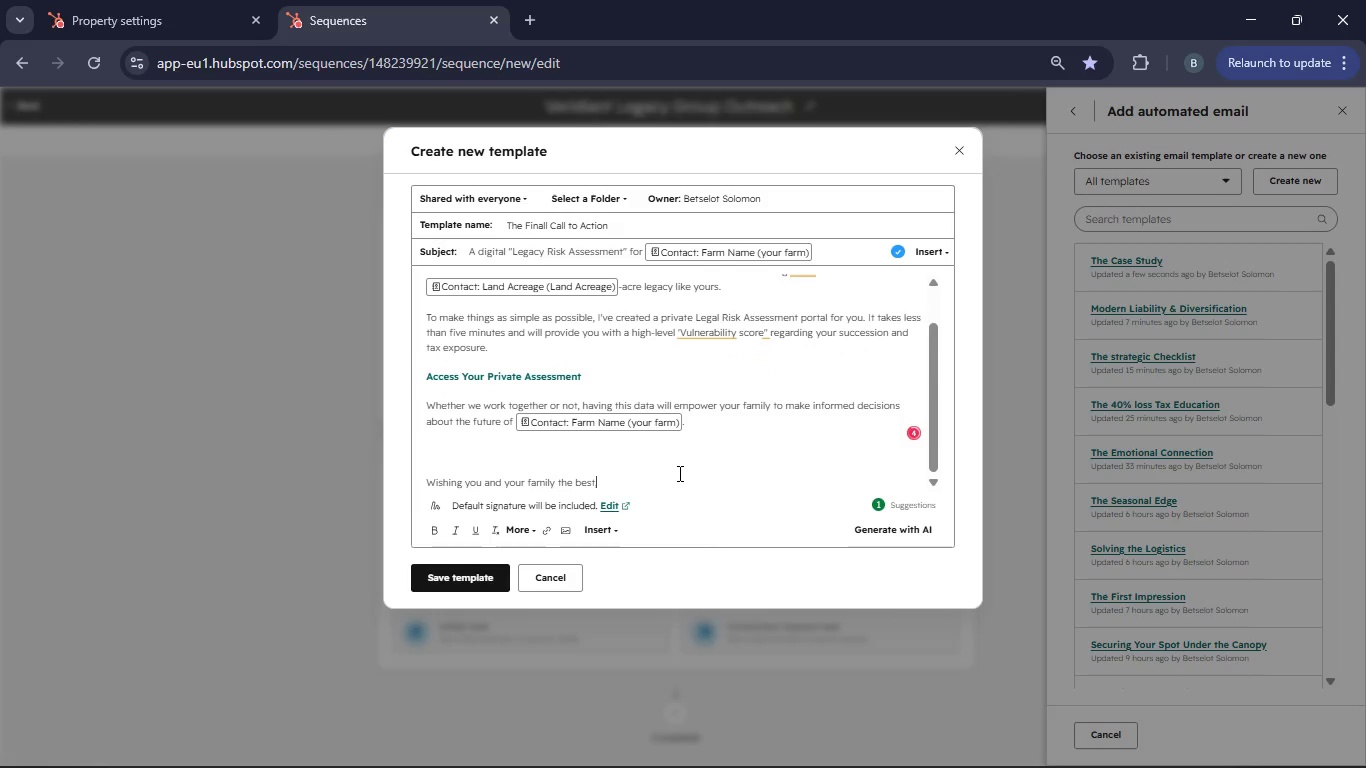 
key(ArrowRight)
 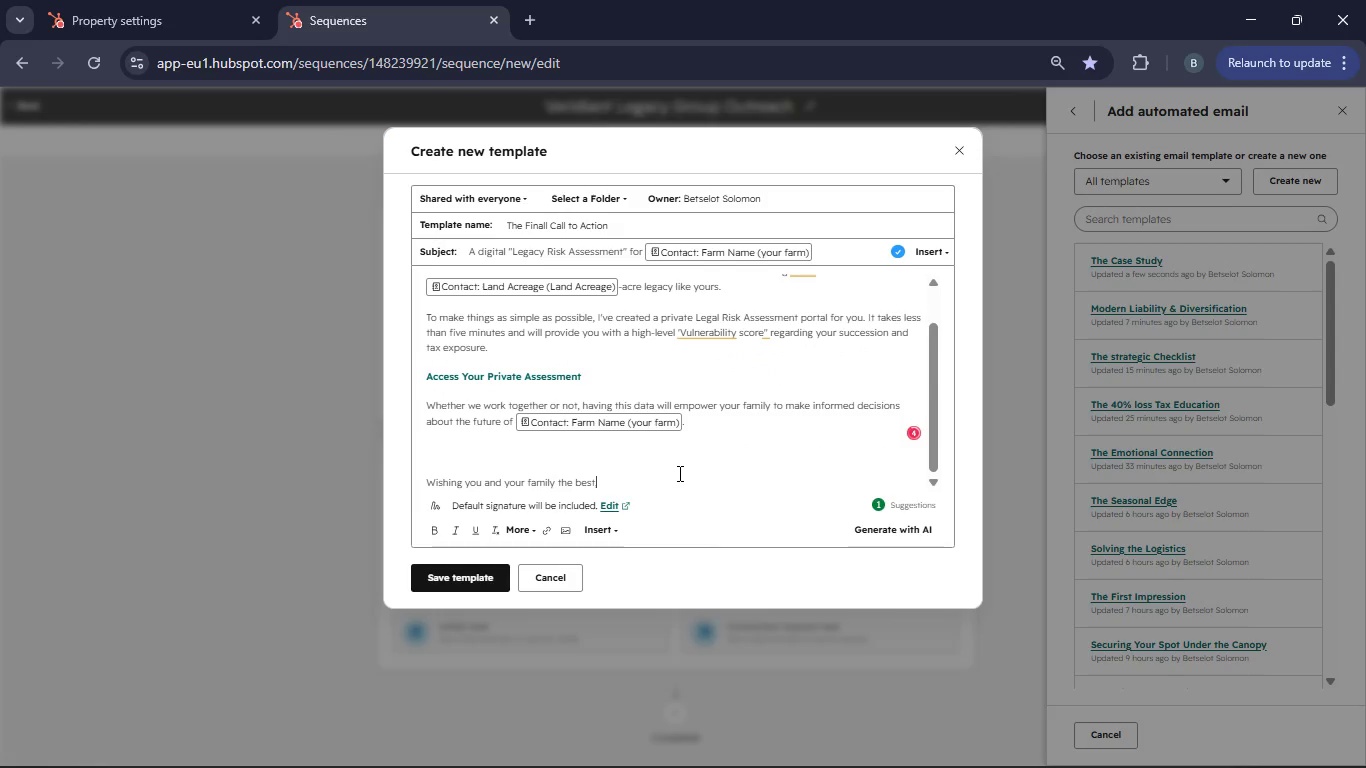 
key(ArrowRight)
 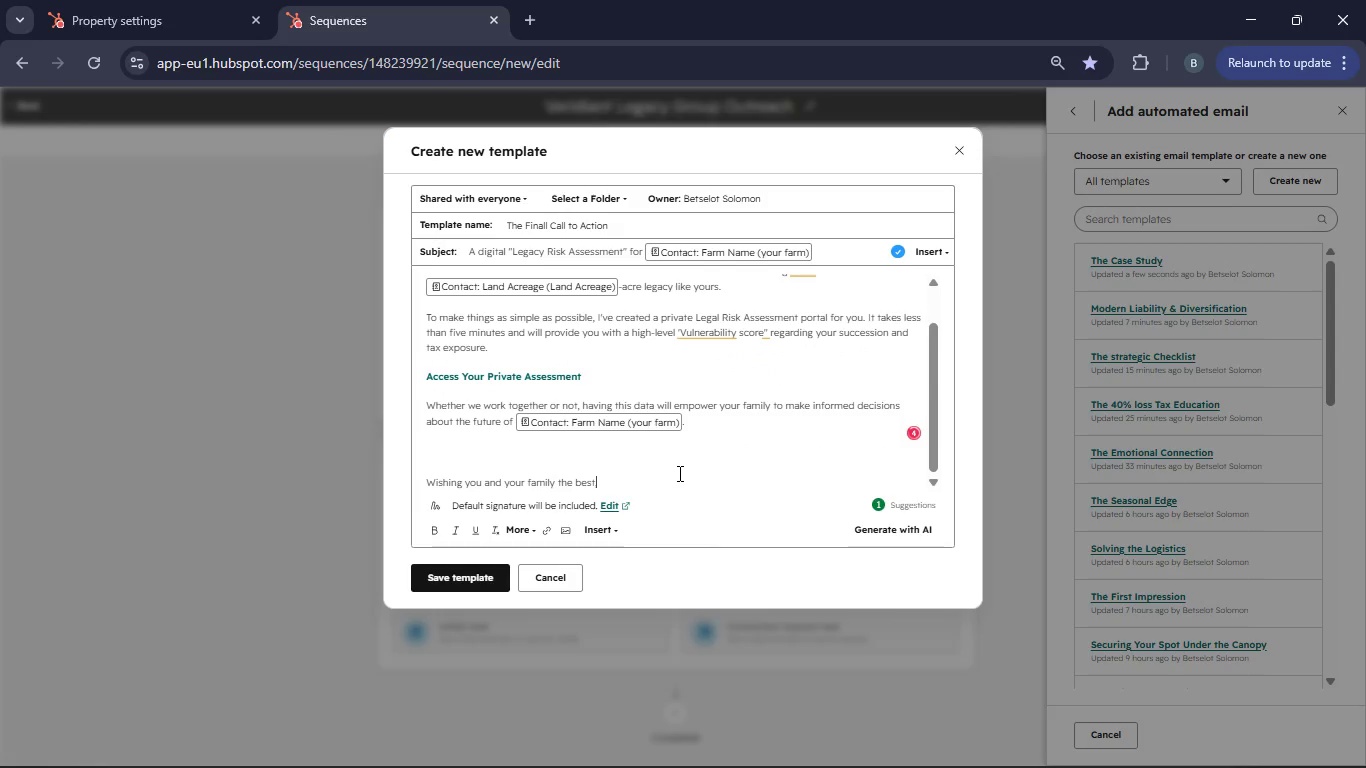 
key(ArrowRight)
 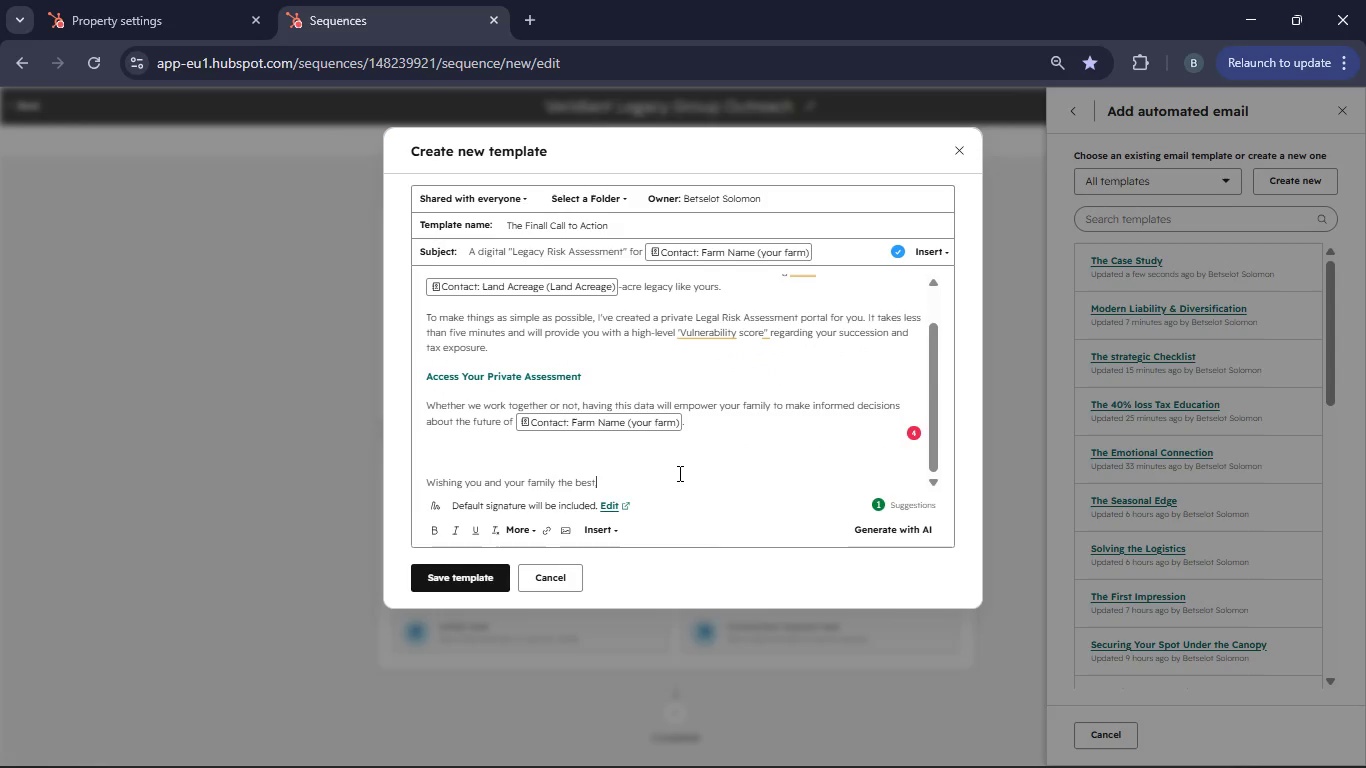 
key(ArrowRight)
 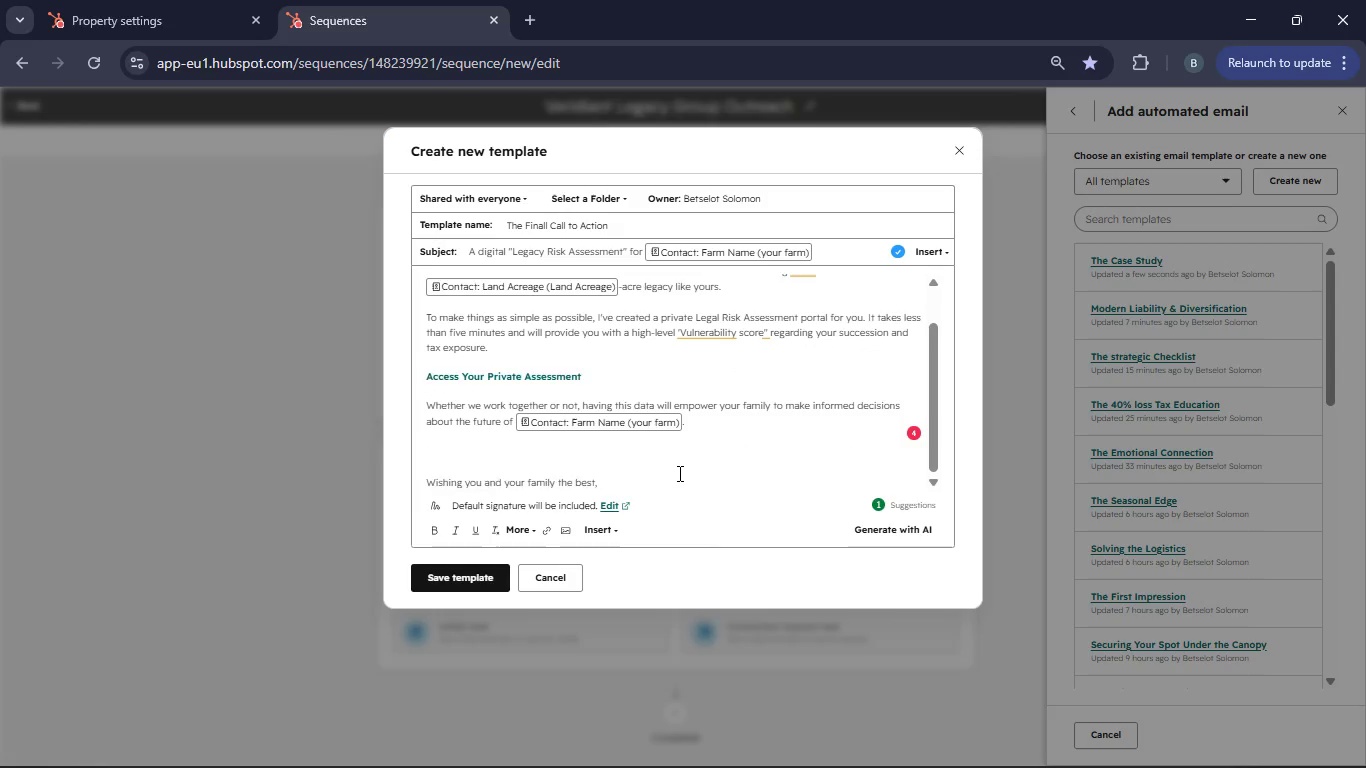 
key(Enter)
 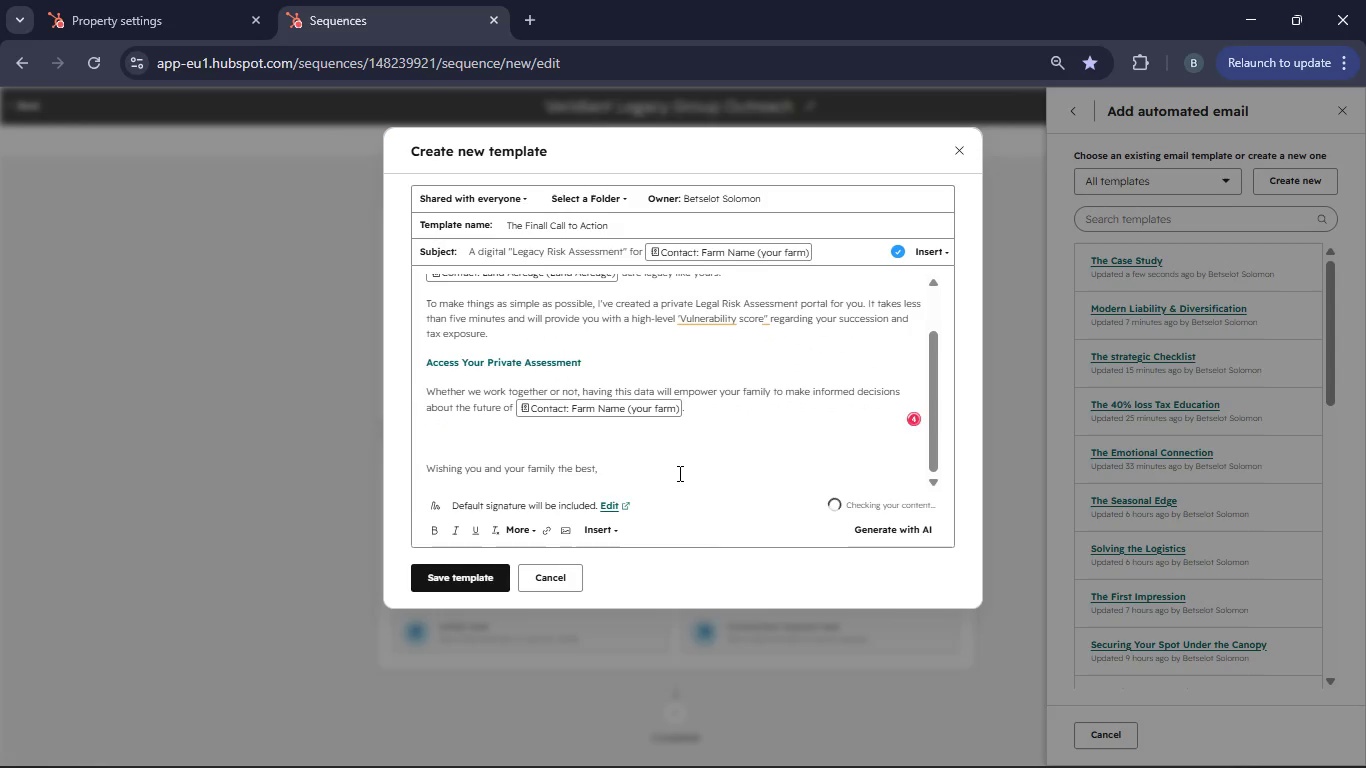 
type(Verd)
key(Backspace)
type(idian Legact)
key(Backspace)
type(y F)
key(Backspace)
type(Group)
 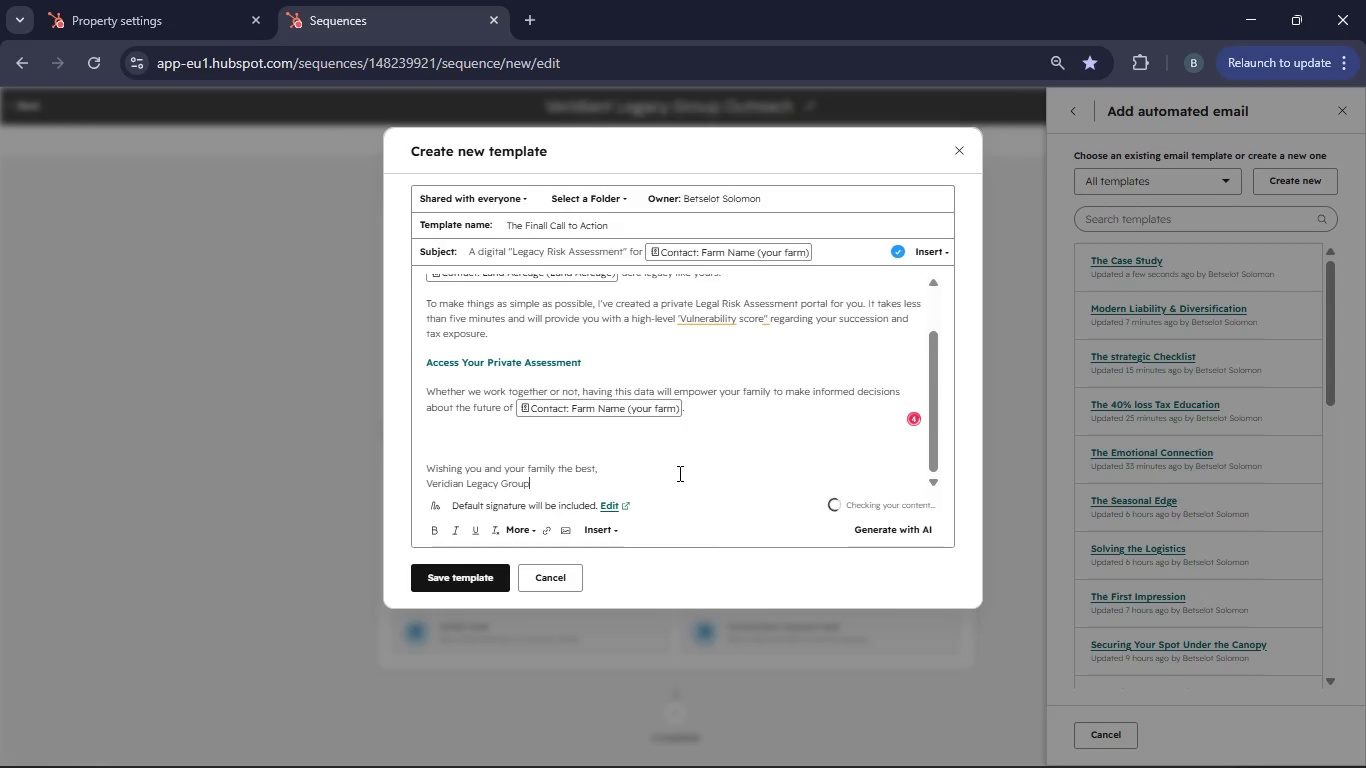 
wait(8.38)
 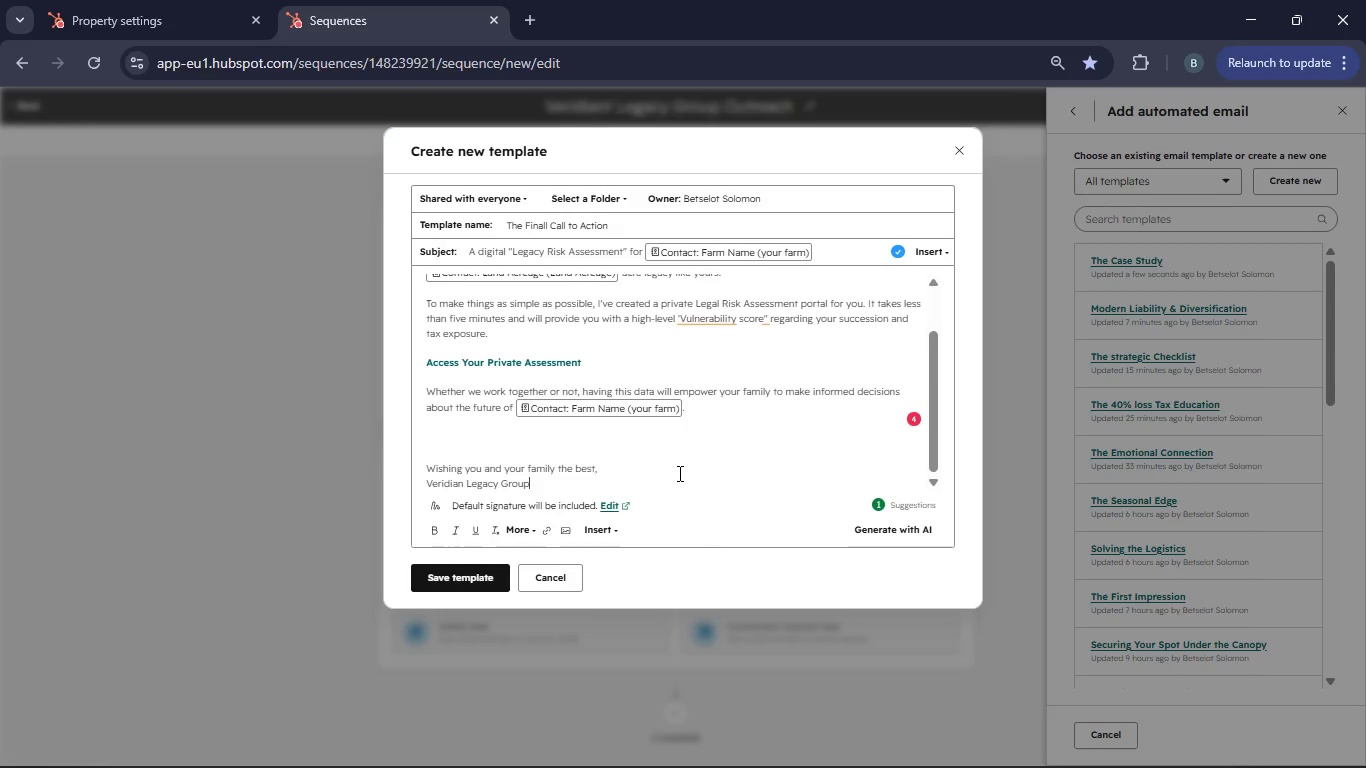 
left_click_drag(start_coordinate=[539, 485], to_coordinate=[427, 485])
 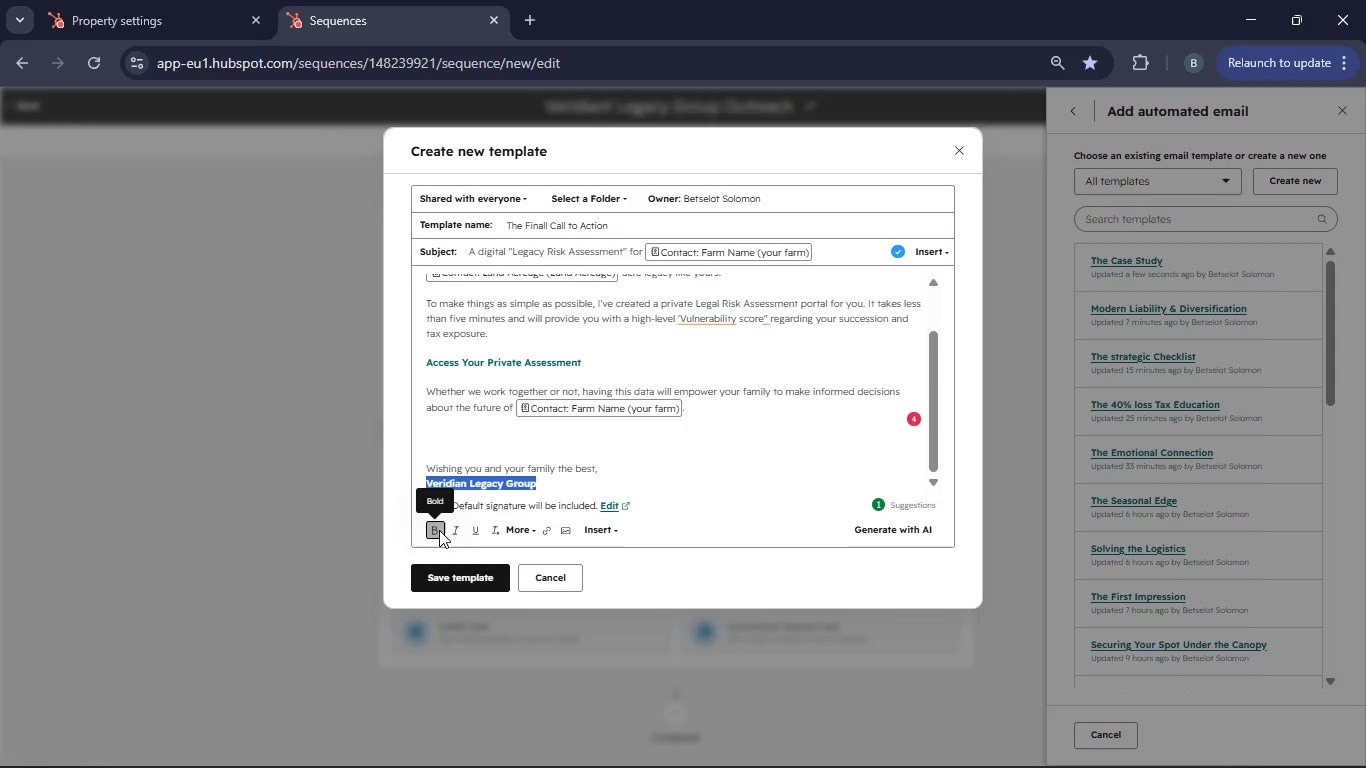 
wait(10.19)
 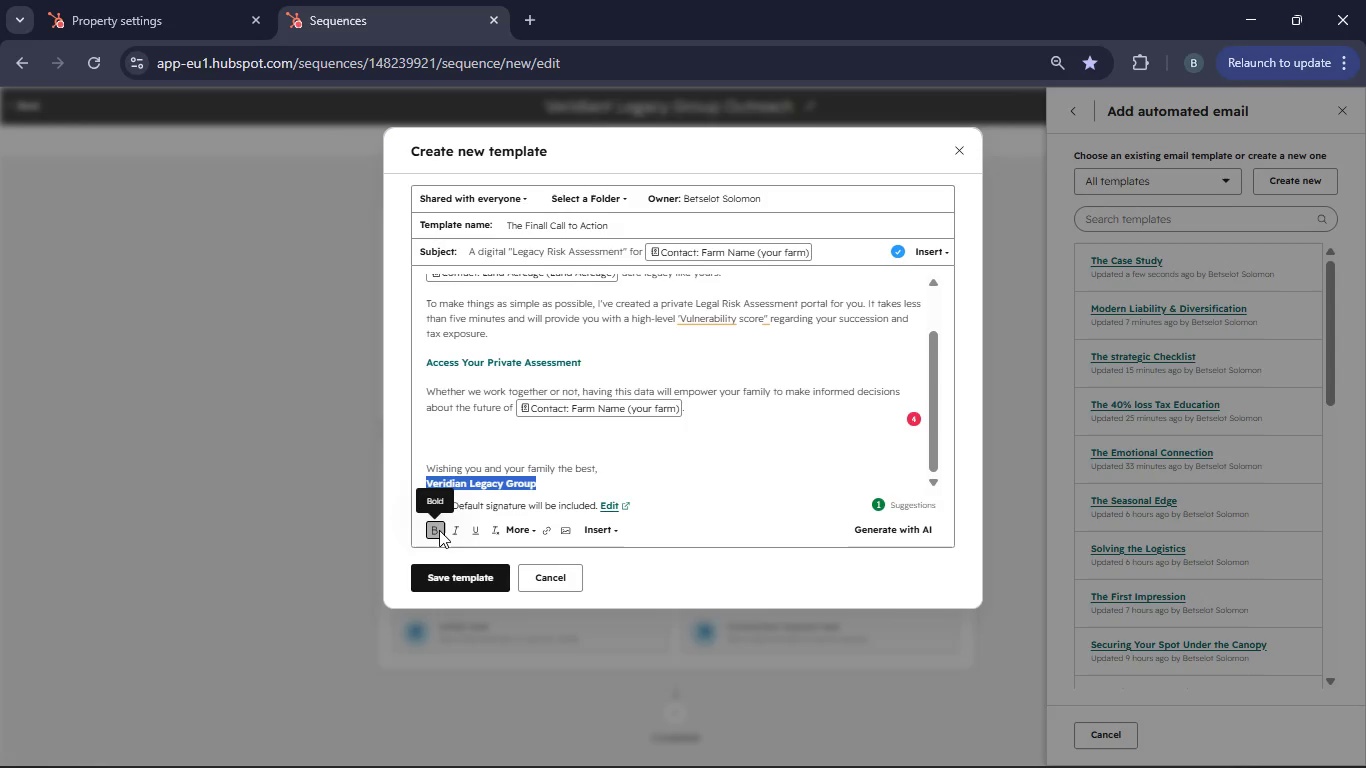 
left_click([466, 587])
 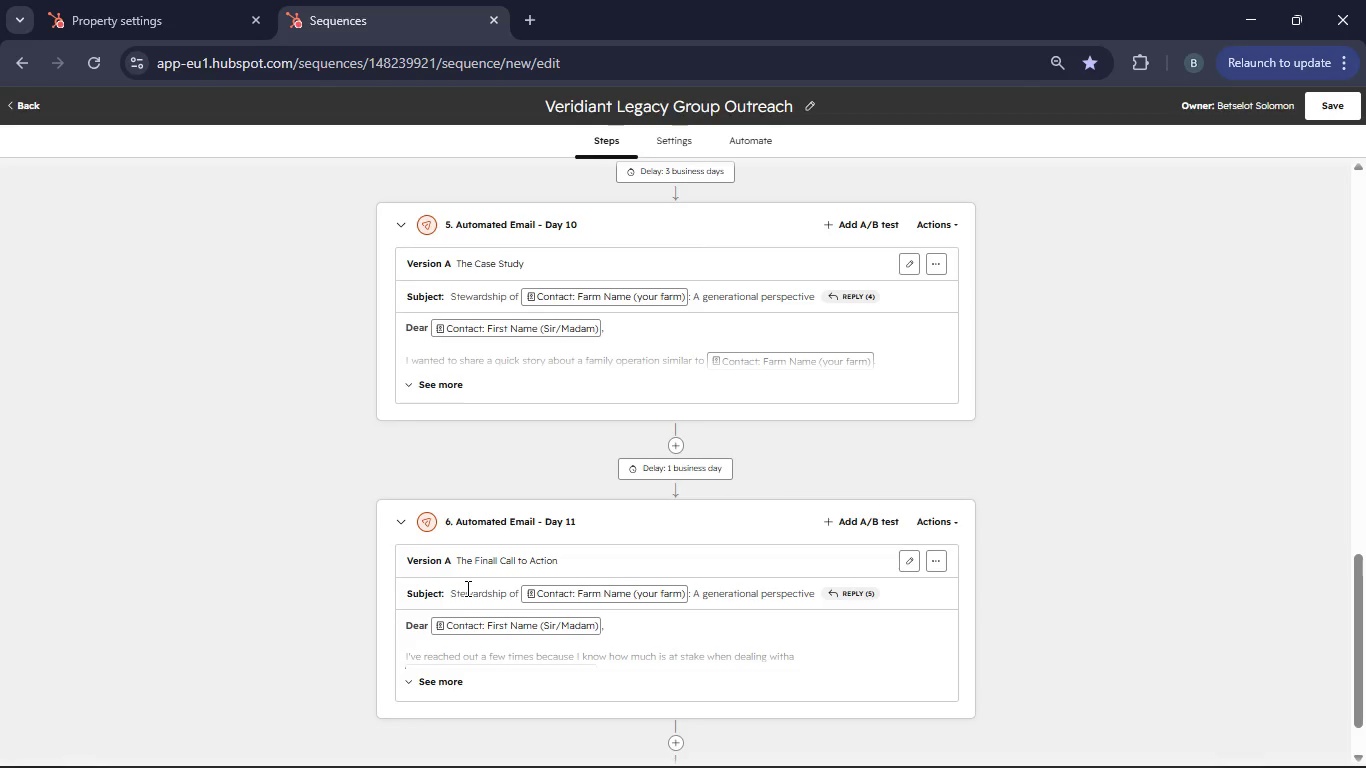 
wait(10.66)
 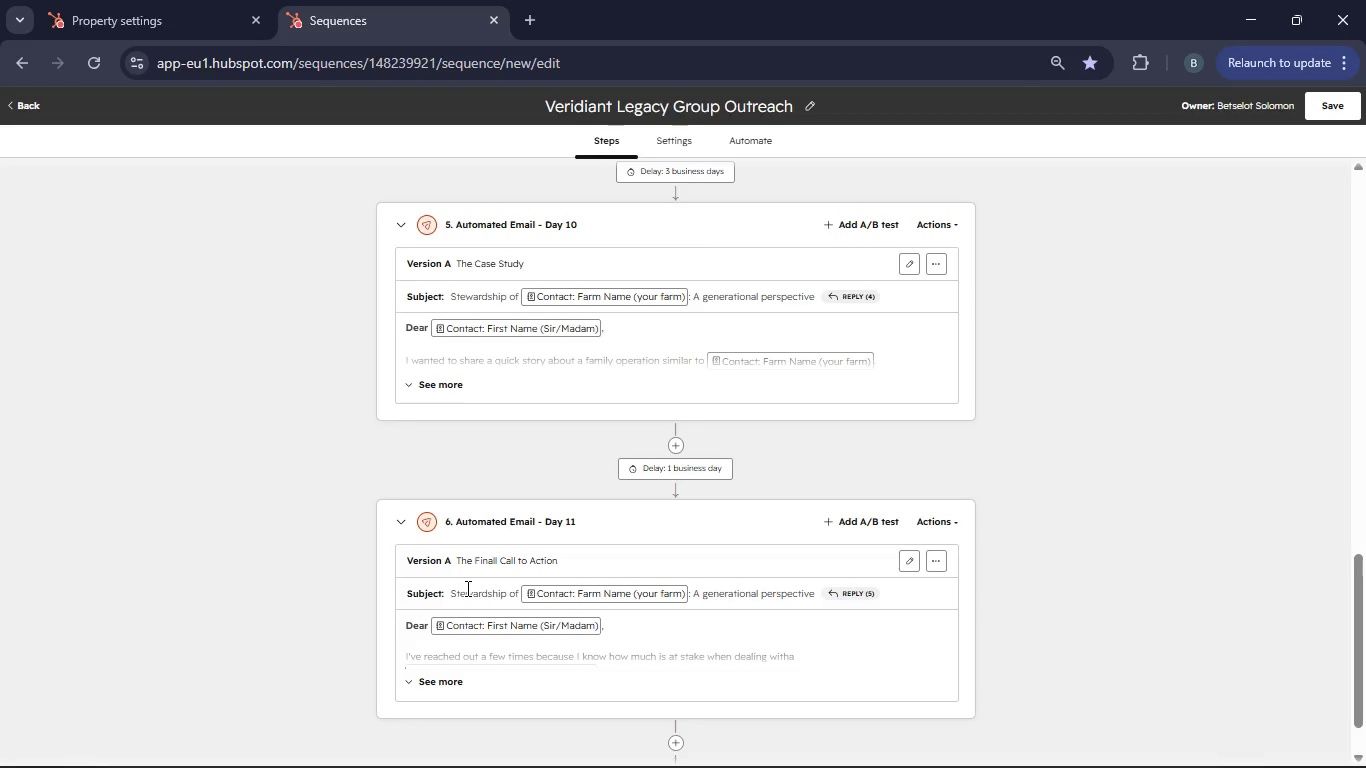 
scroll: coordinate [1080, 367], scroll_direction: down, amount: 2.0
 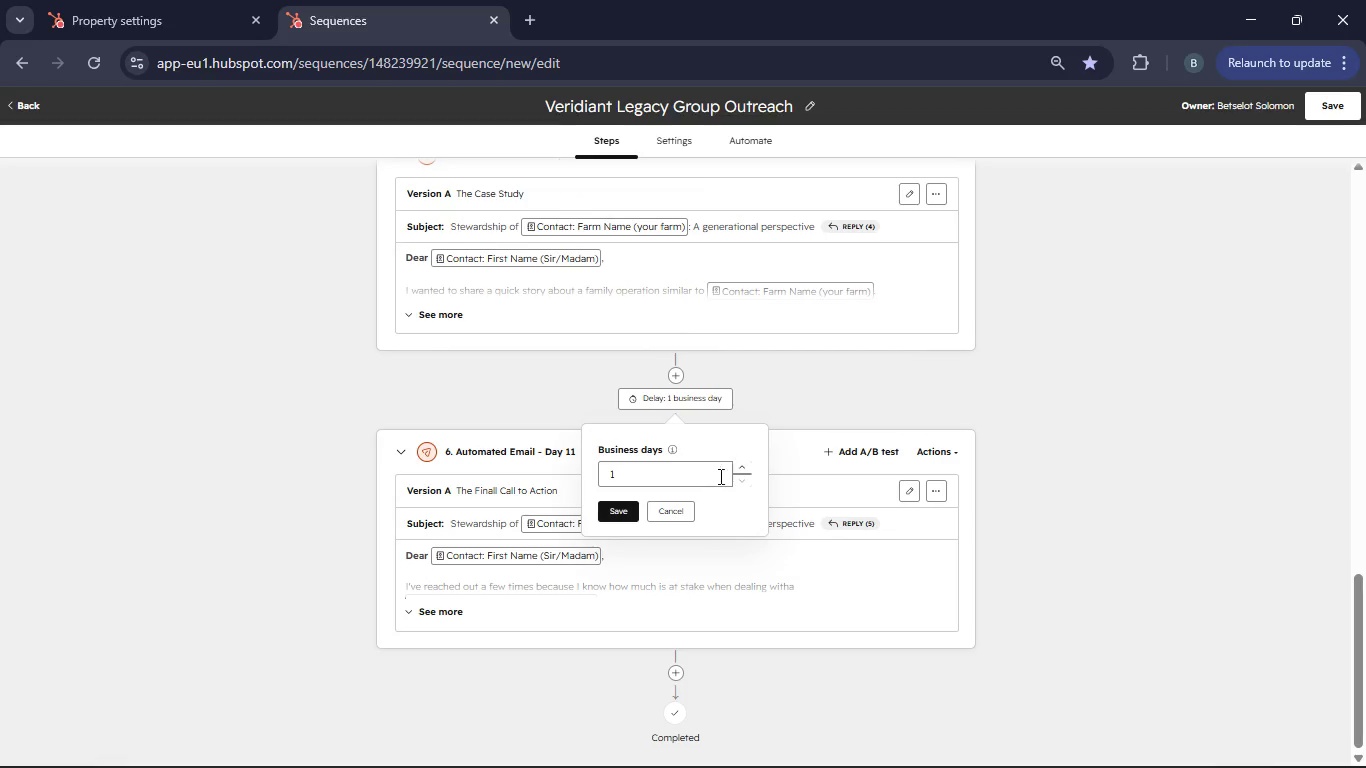 
left_click([745, 471])
 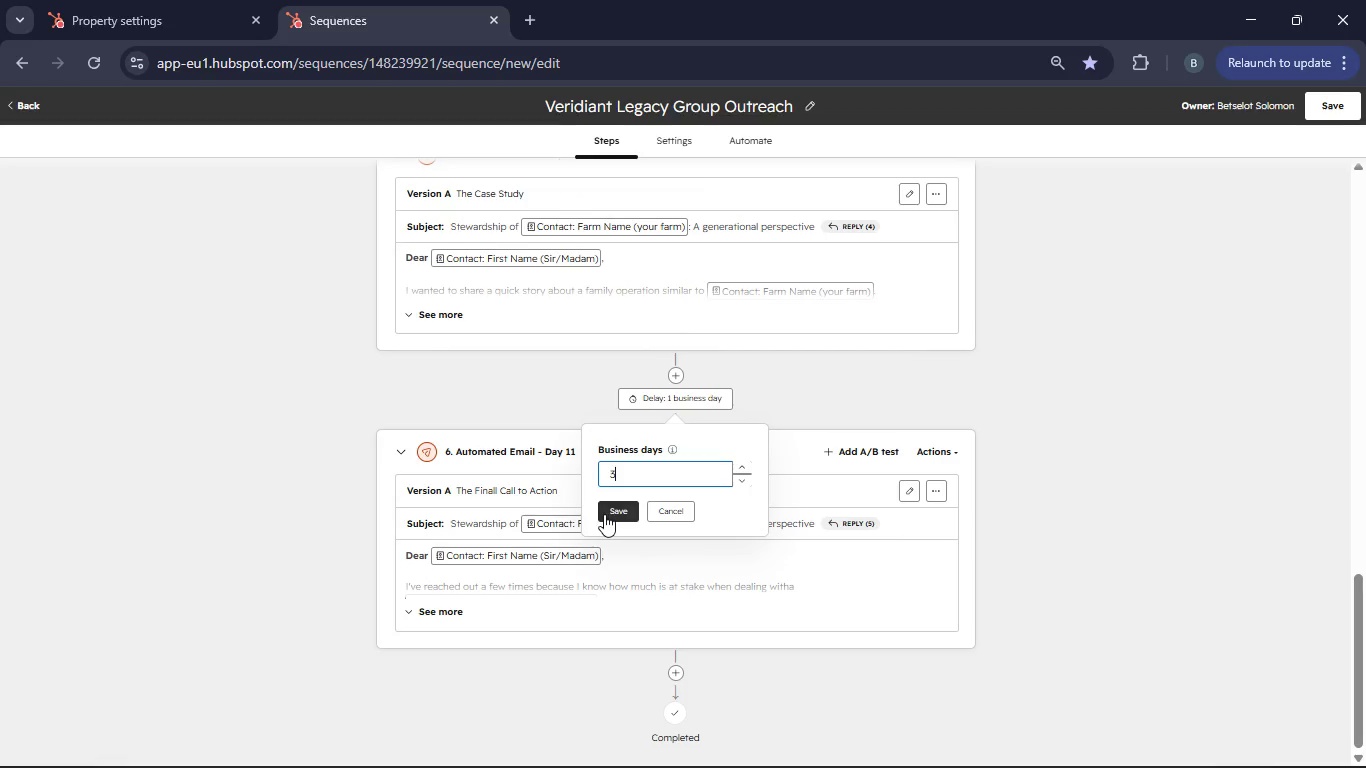 
left_click([603, 514])
 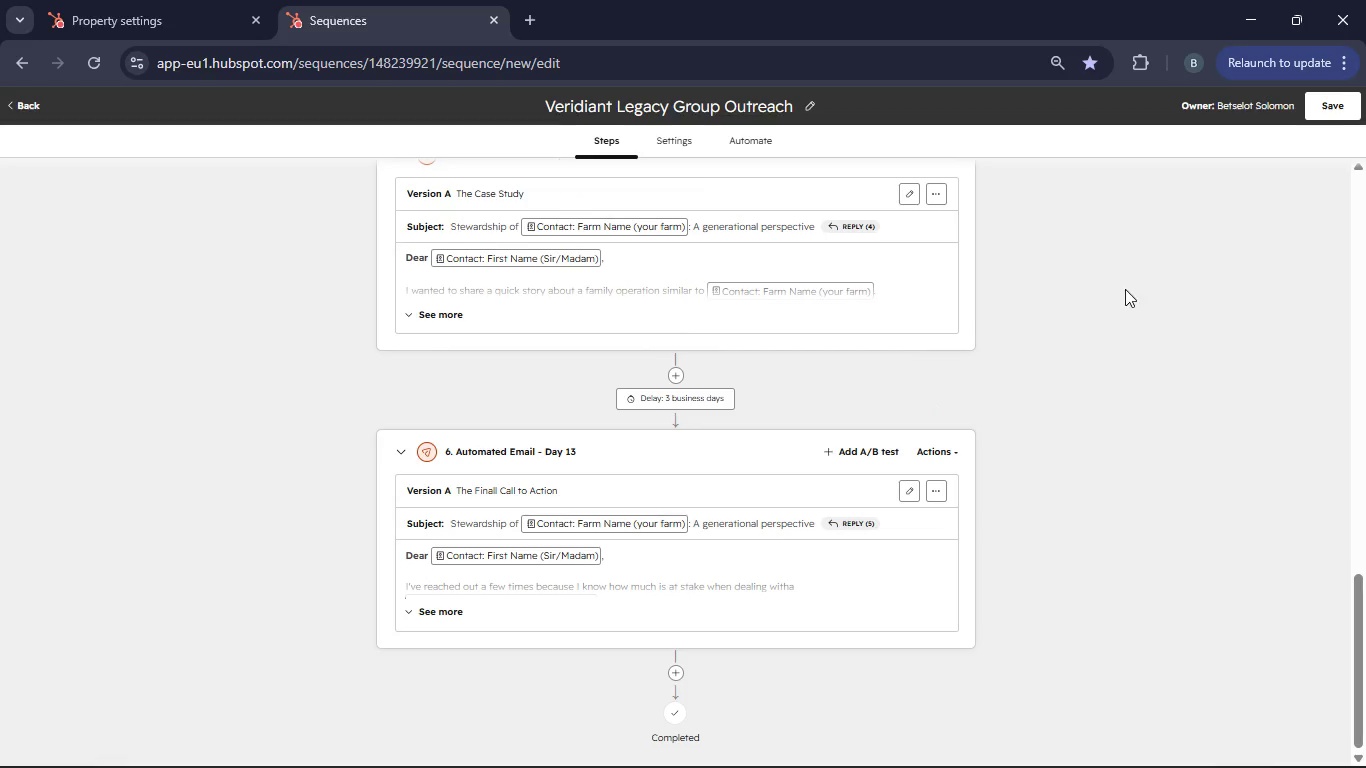 
left_click([1316, 112])
 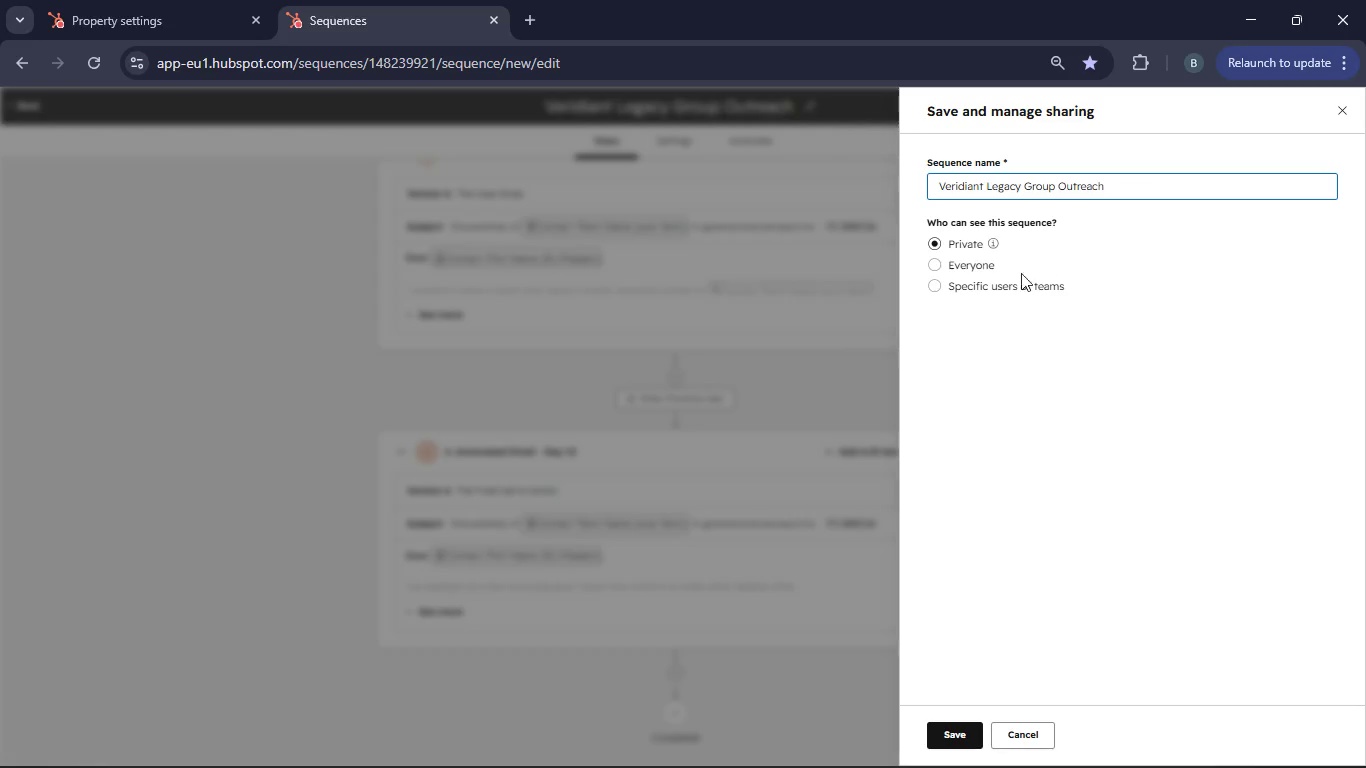 
left_click([975, 274])
 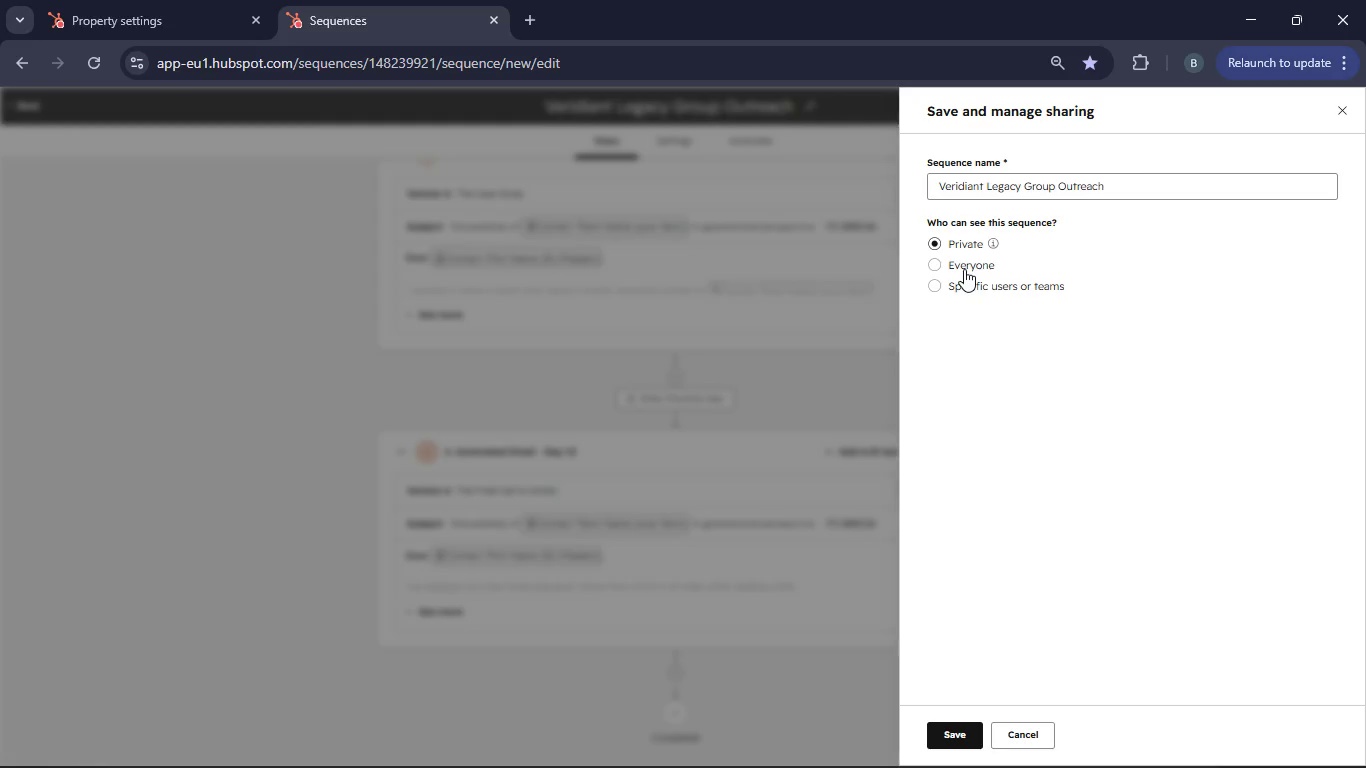 
left_click([964, 269])
 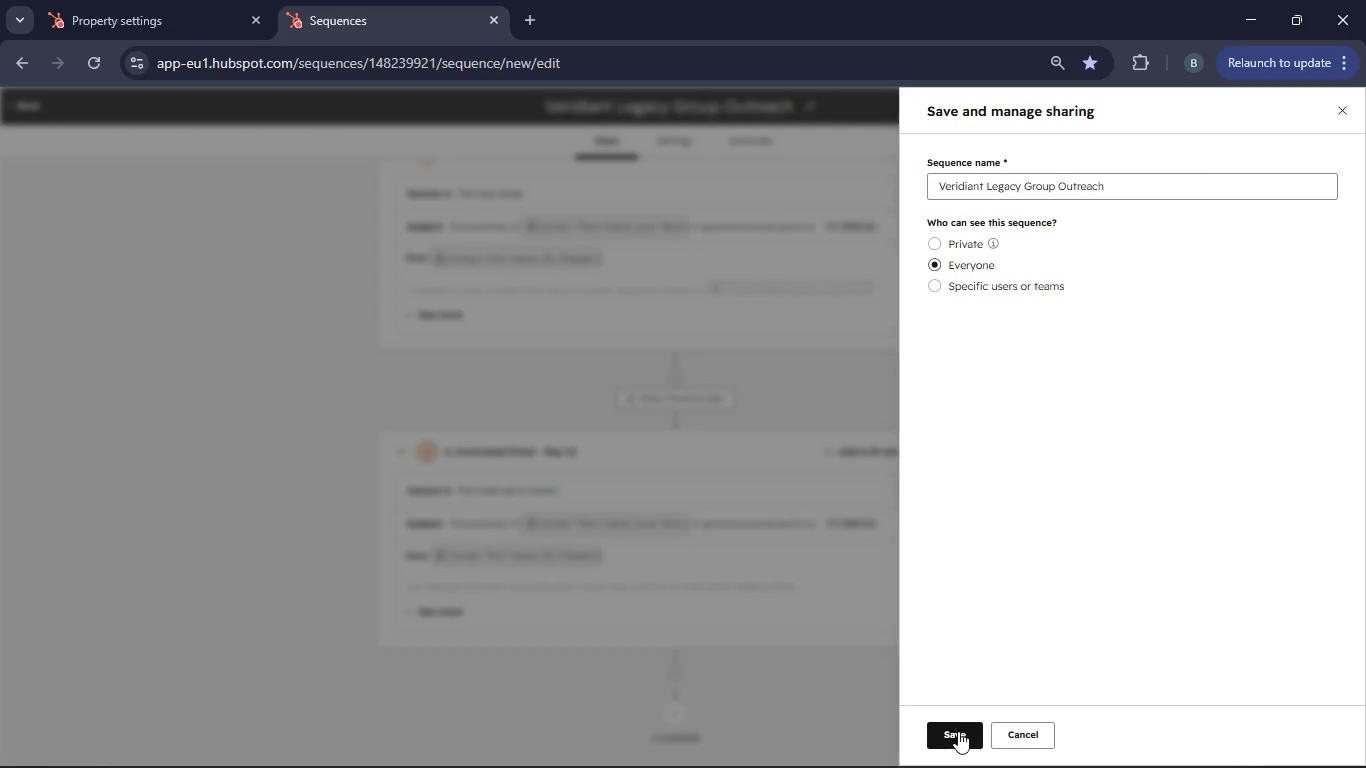 
left_click([958, 731])
 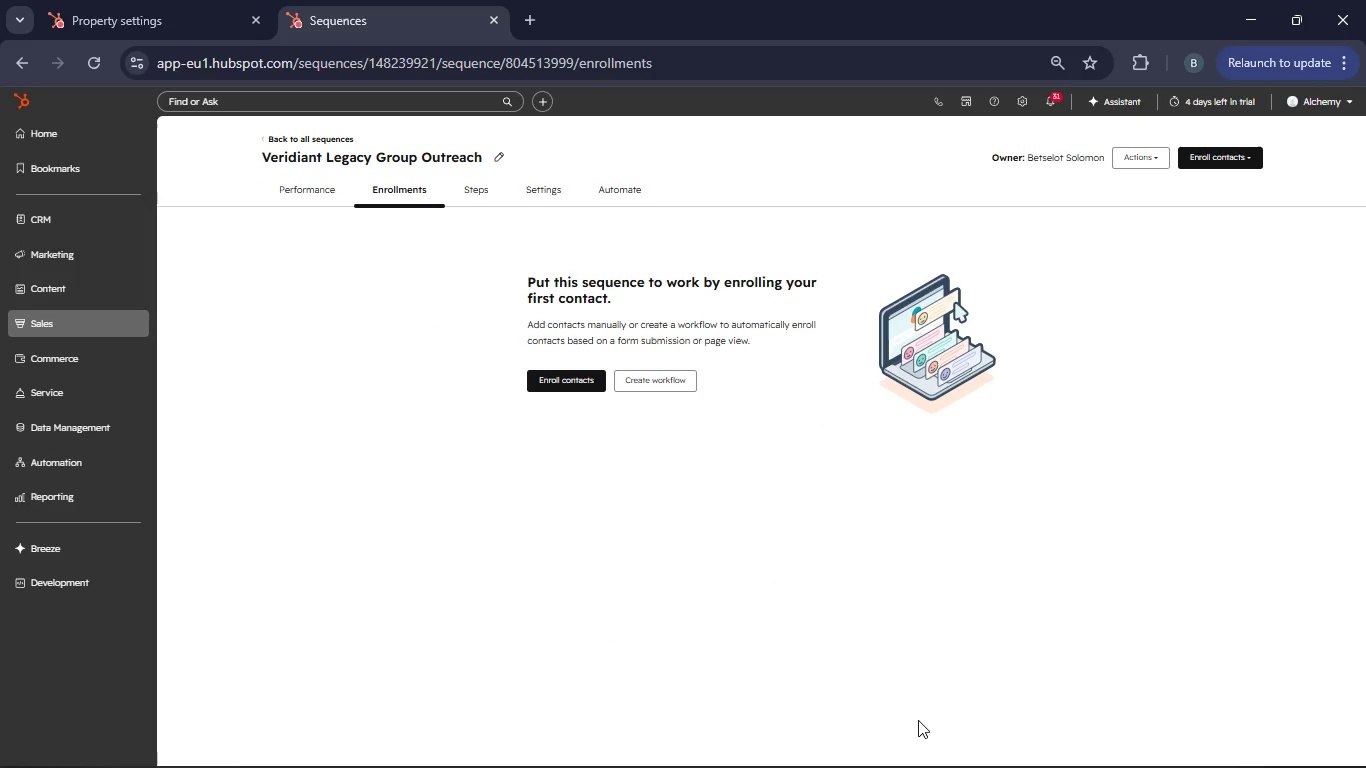 
wait(9.84)
 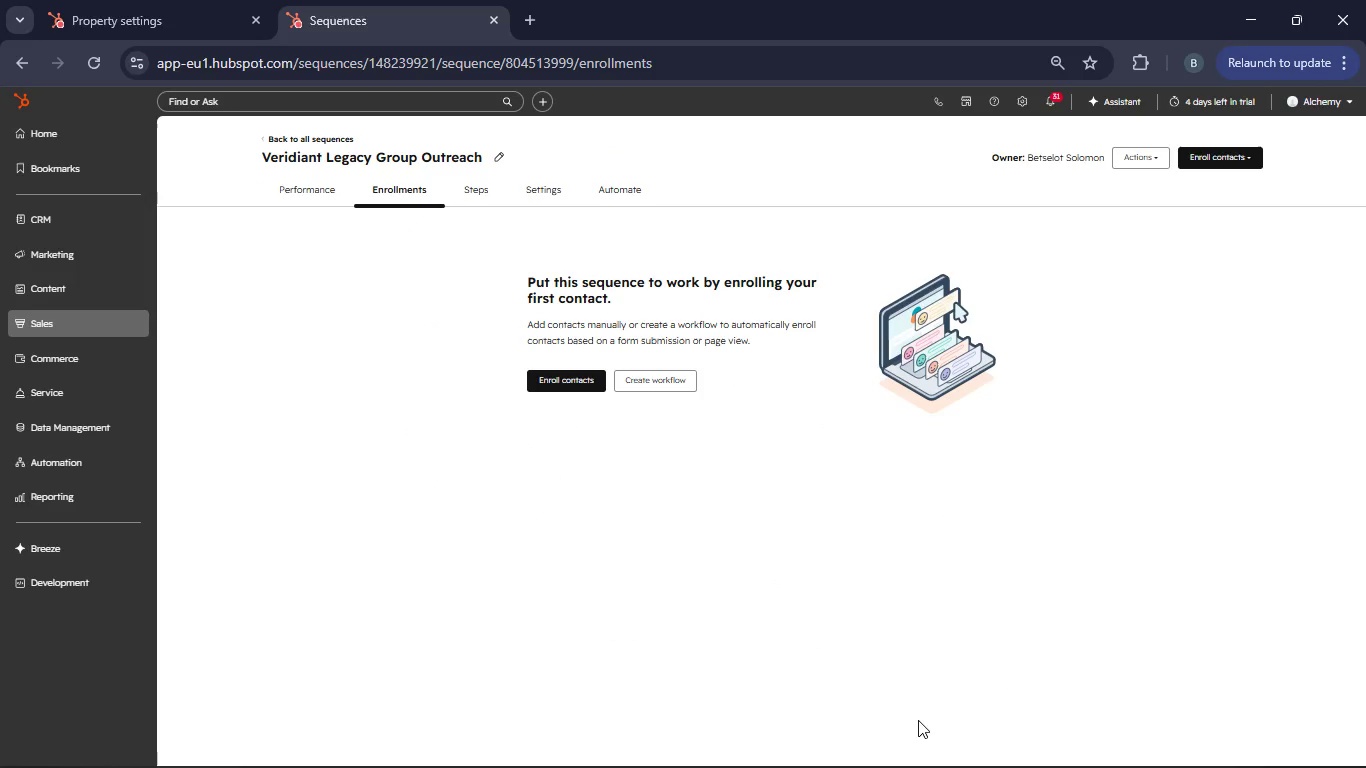 
left_click([475, 206])
 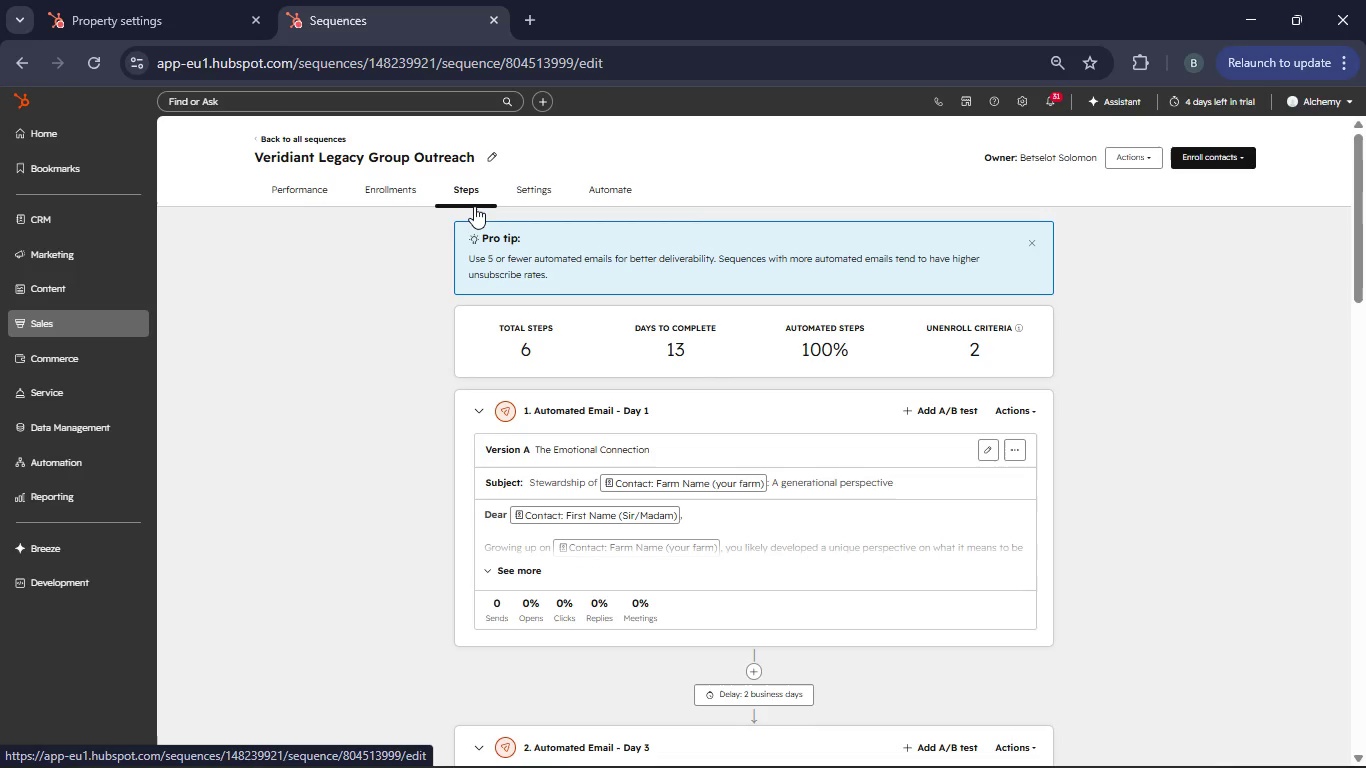 
wait(6.92)
 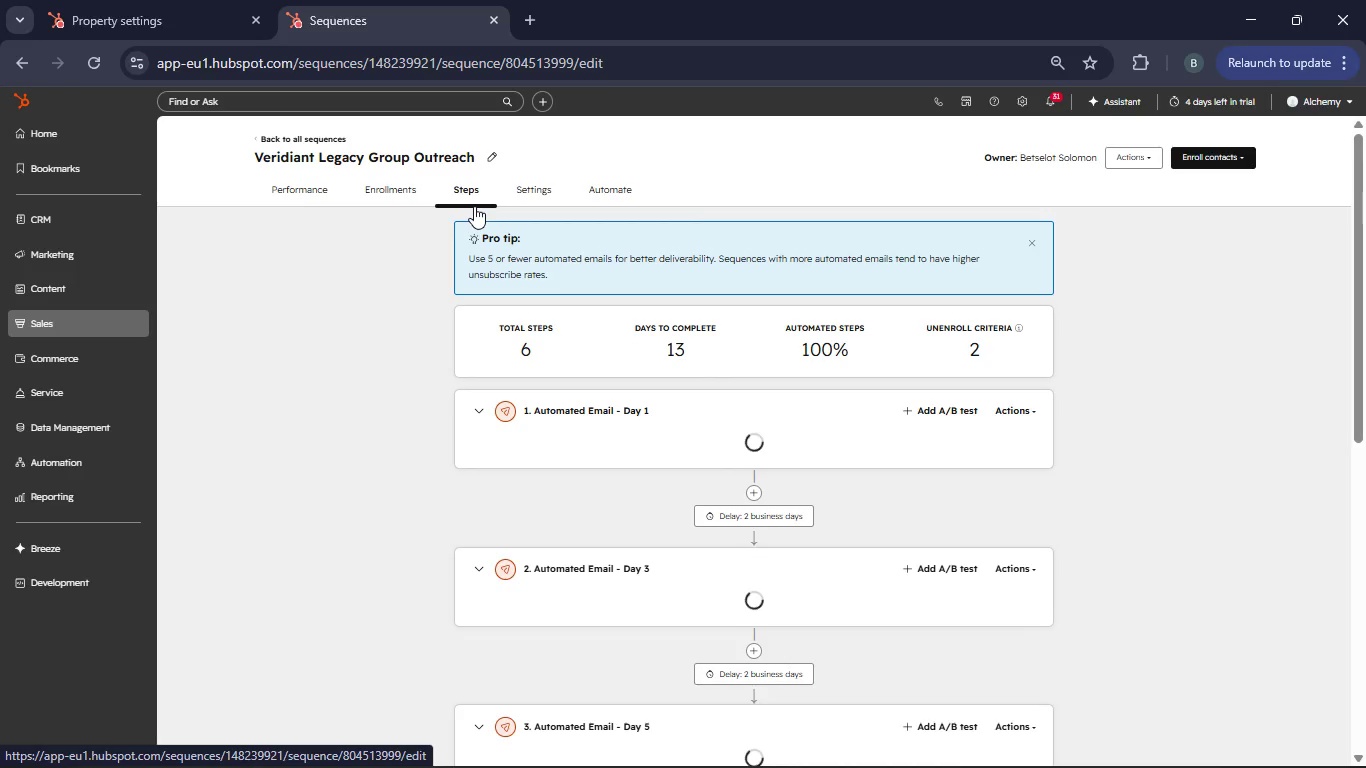 
left_click([558, 180])
 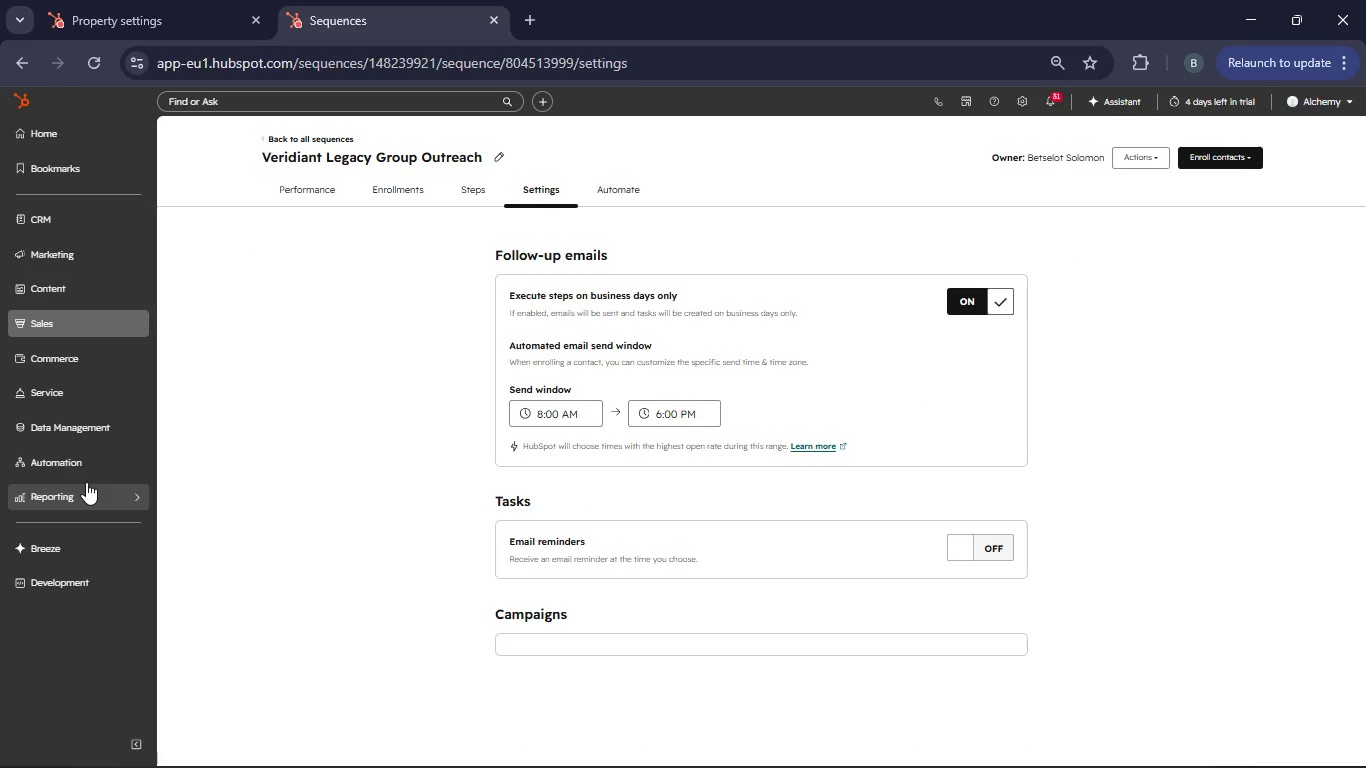 
left_click([79, 484])
 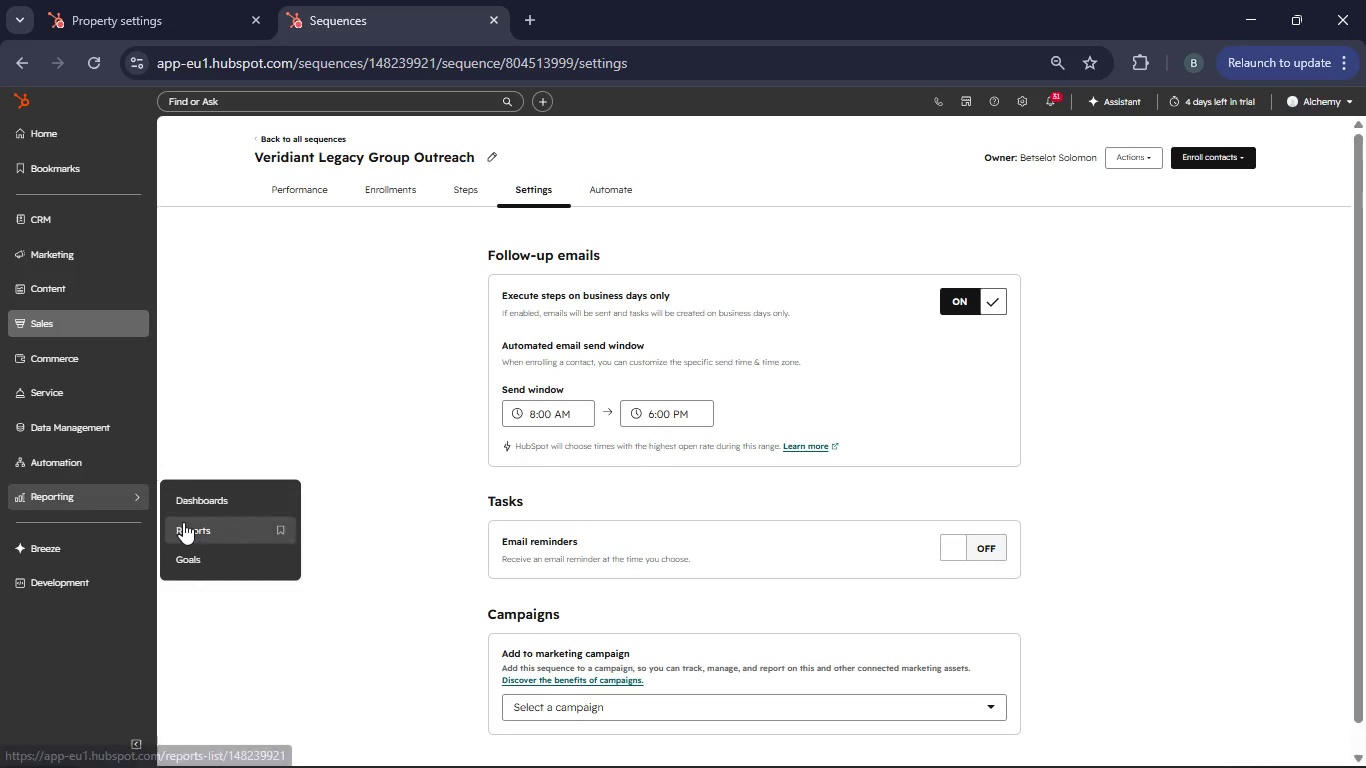 
left_click([183, 522])
 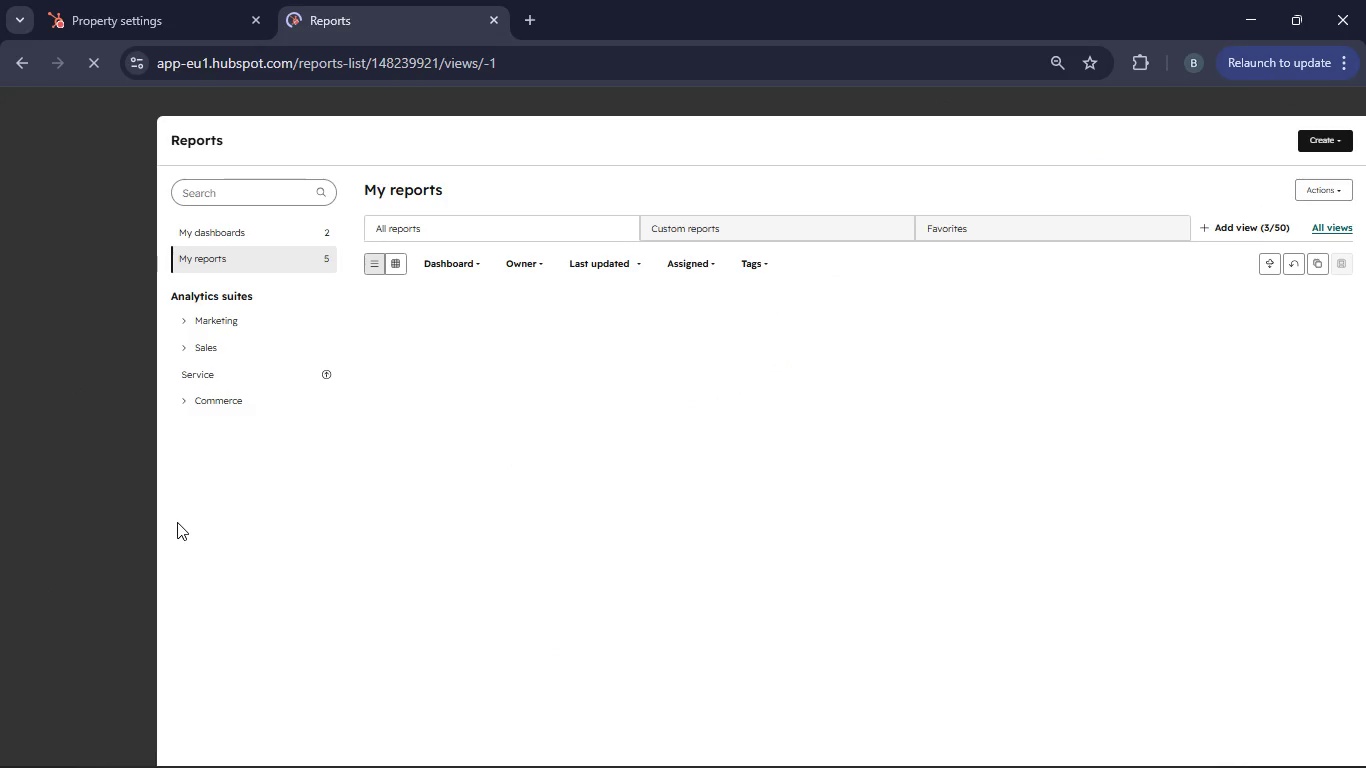 
wait(12.69)
 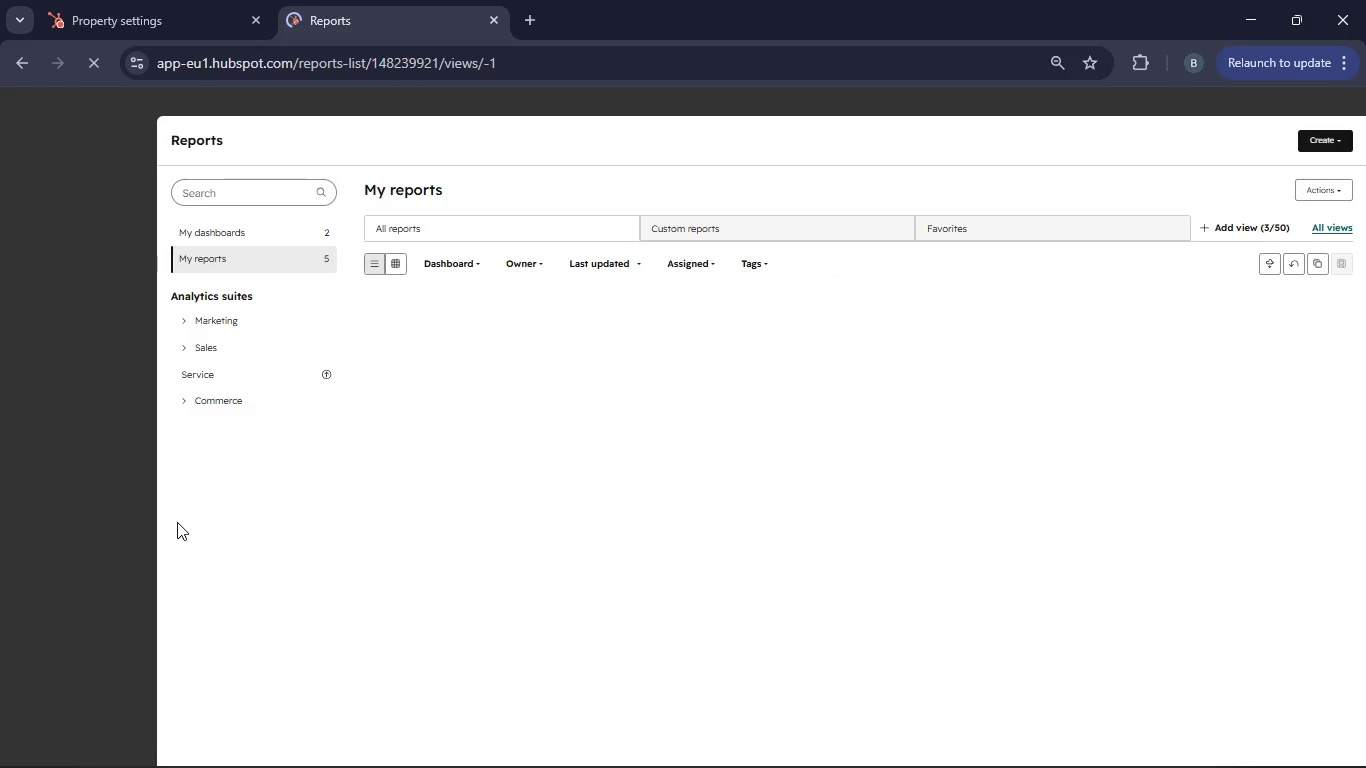 
left_click([1274, 174])
 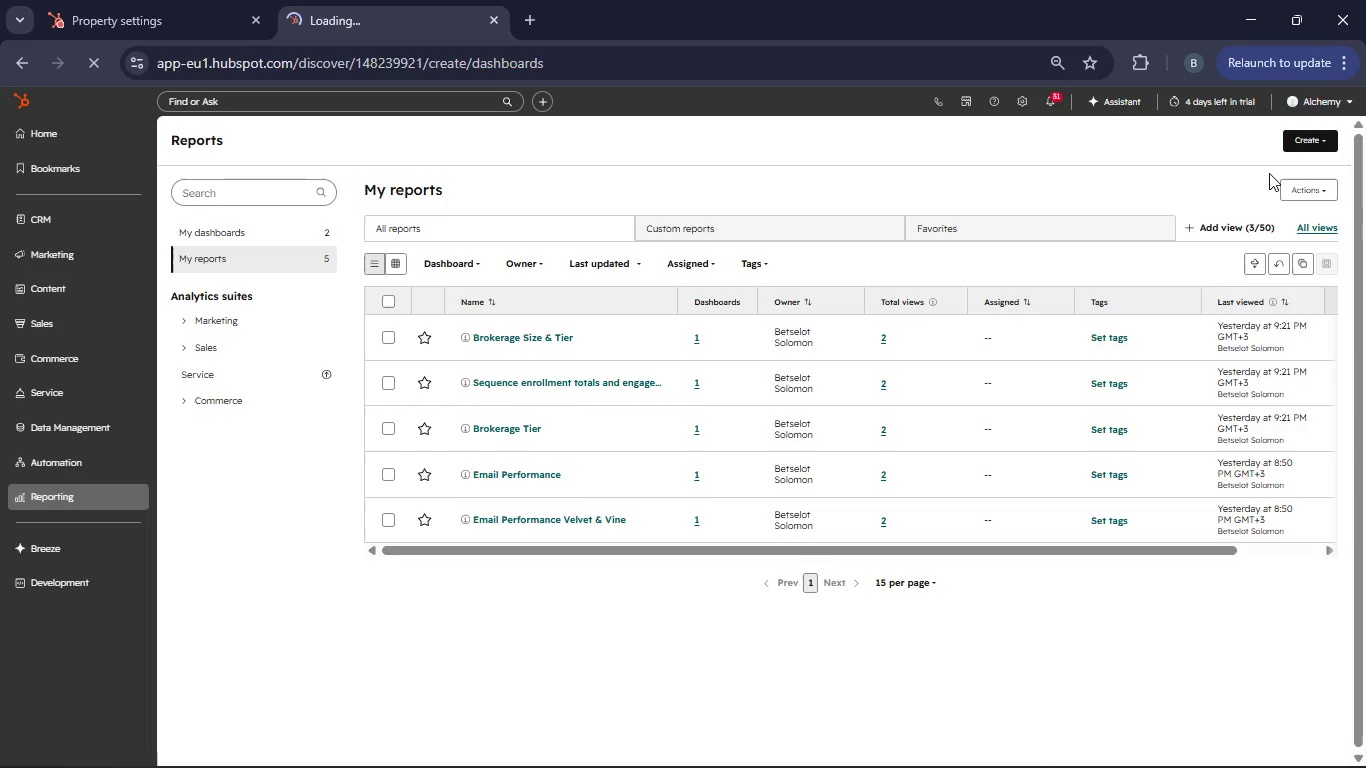 
mouse_move([1201, 175])
 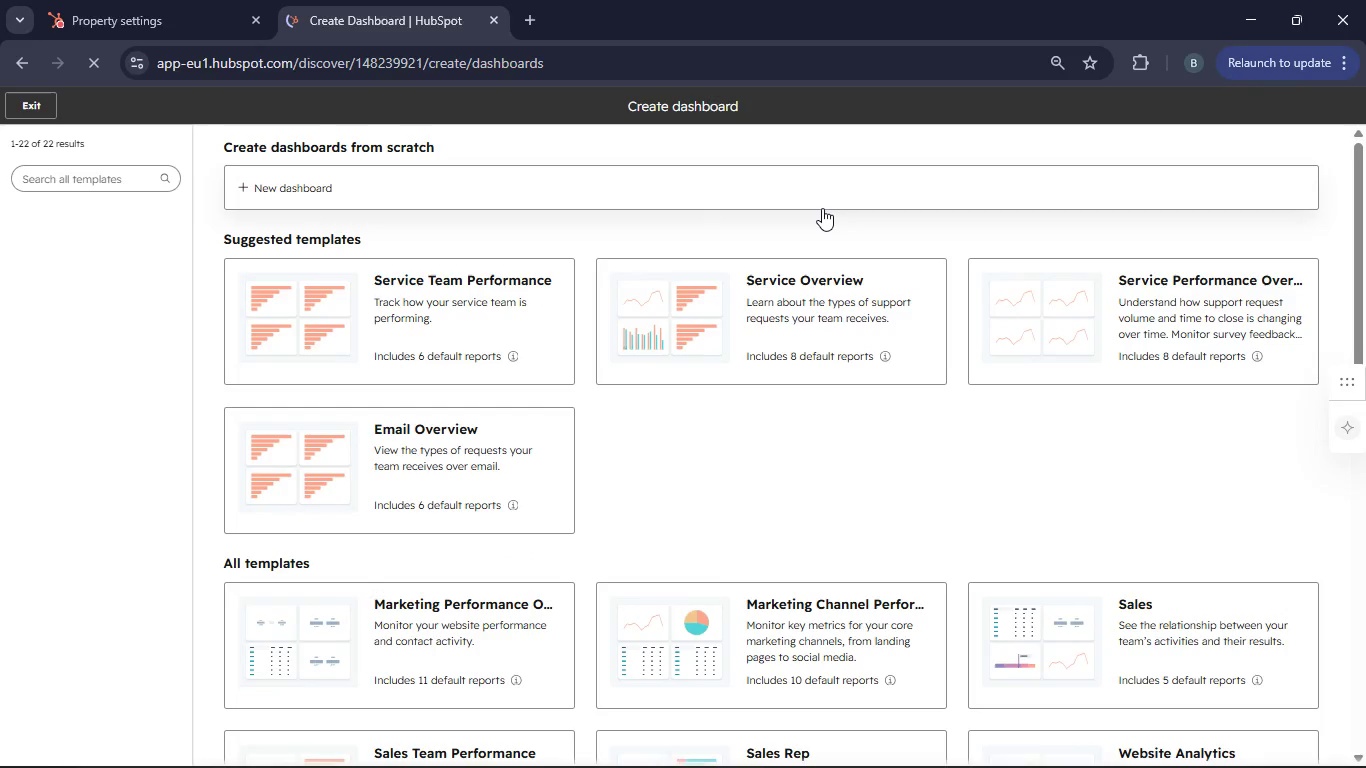 
left_click([346, 193])
 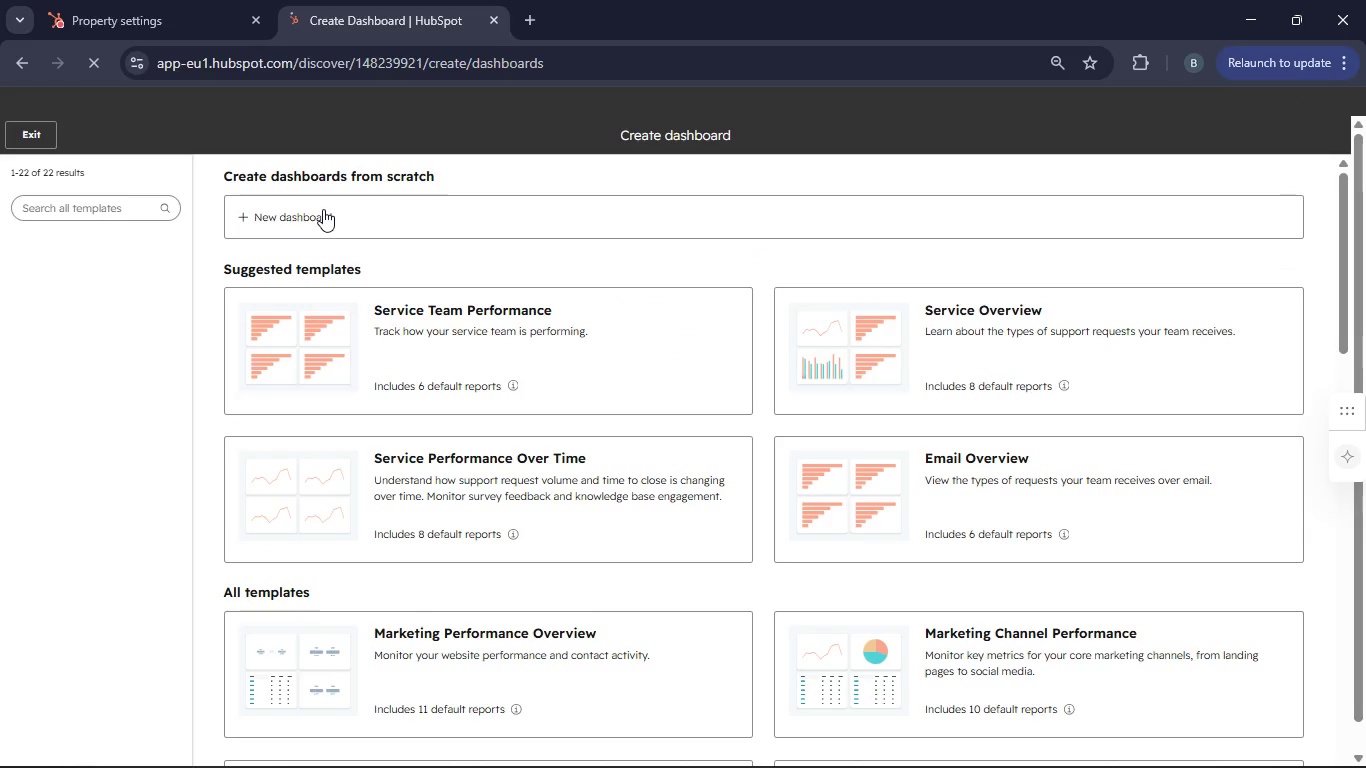 
left_click([321, 209])
 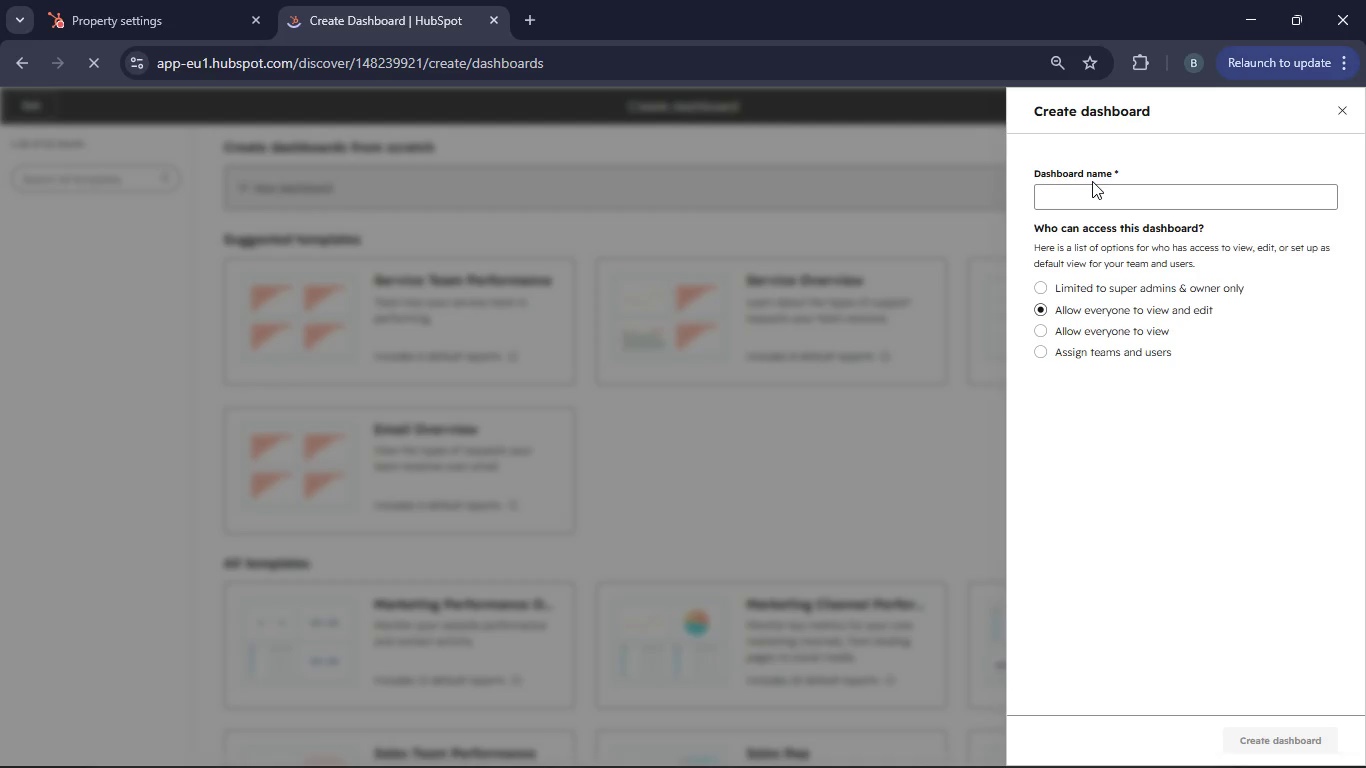 
type(Veridian Lacy Group)
 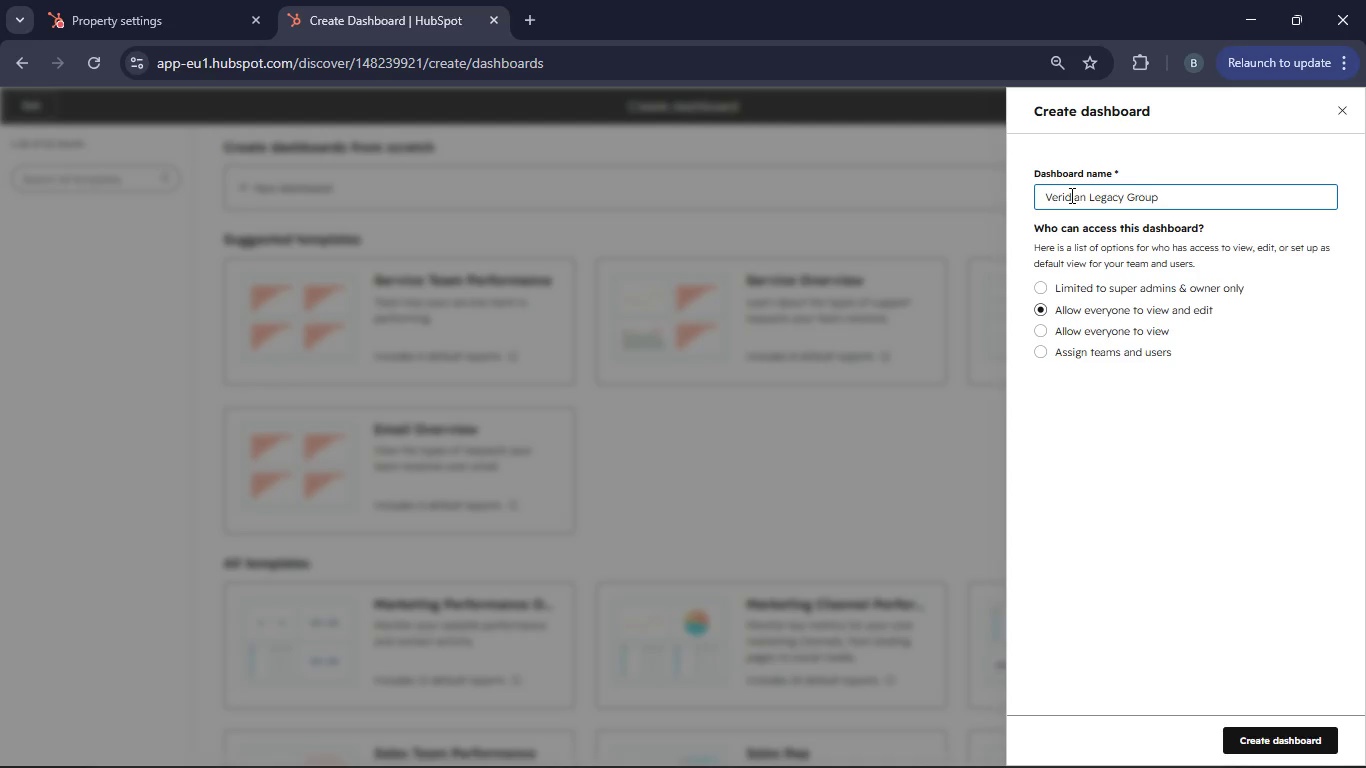 
left_click([1298, 729])
 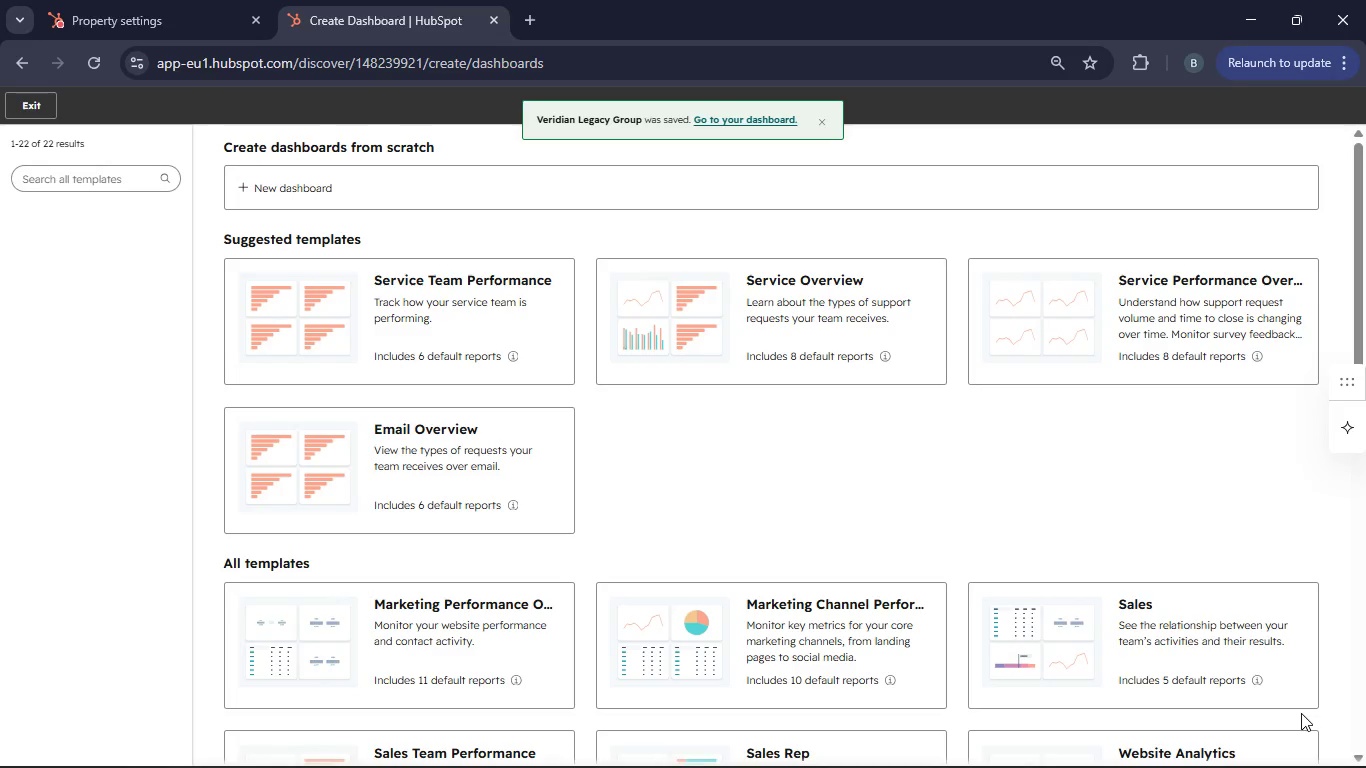 
wait(8.2)
 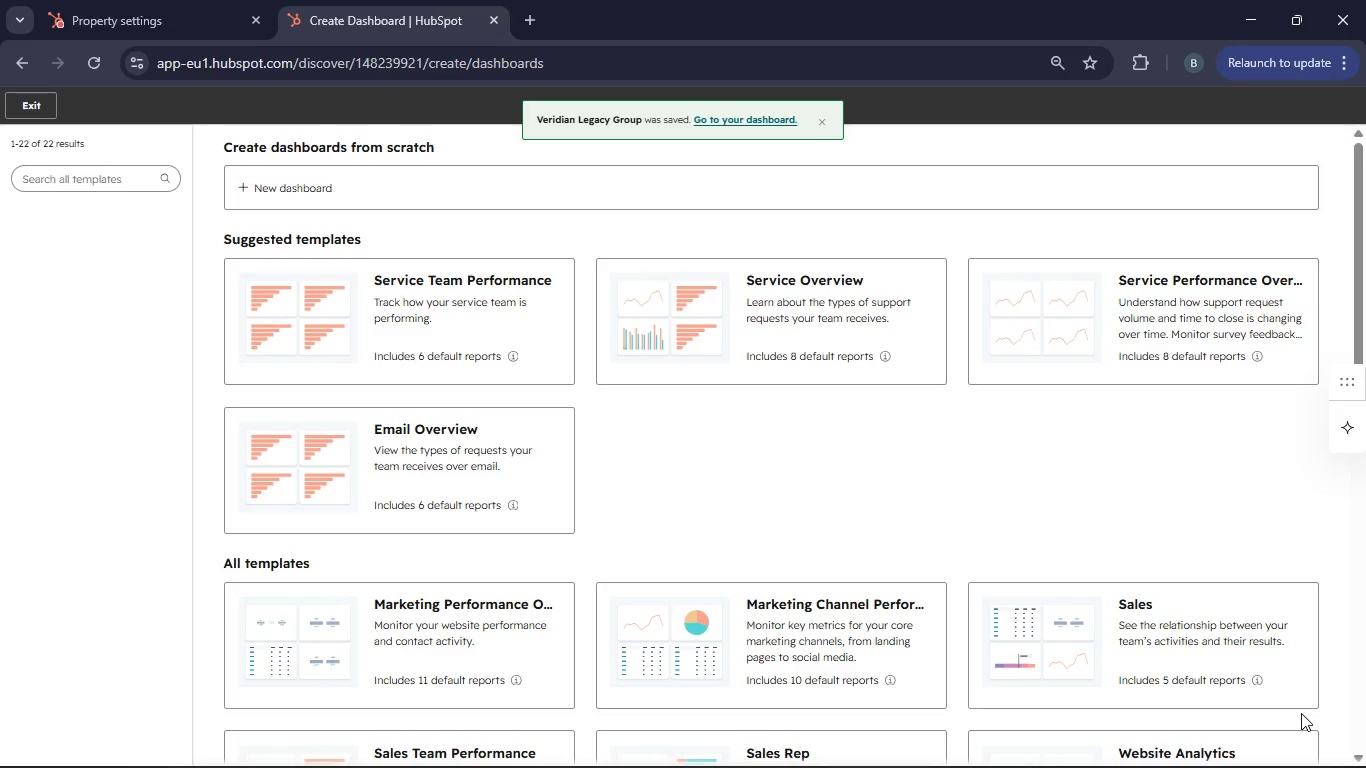 
left_click([41, 117])
 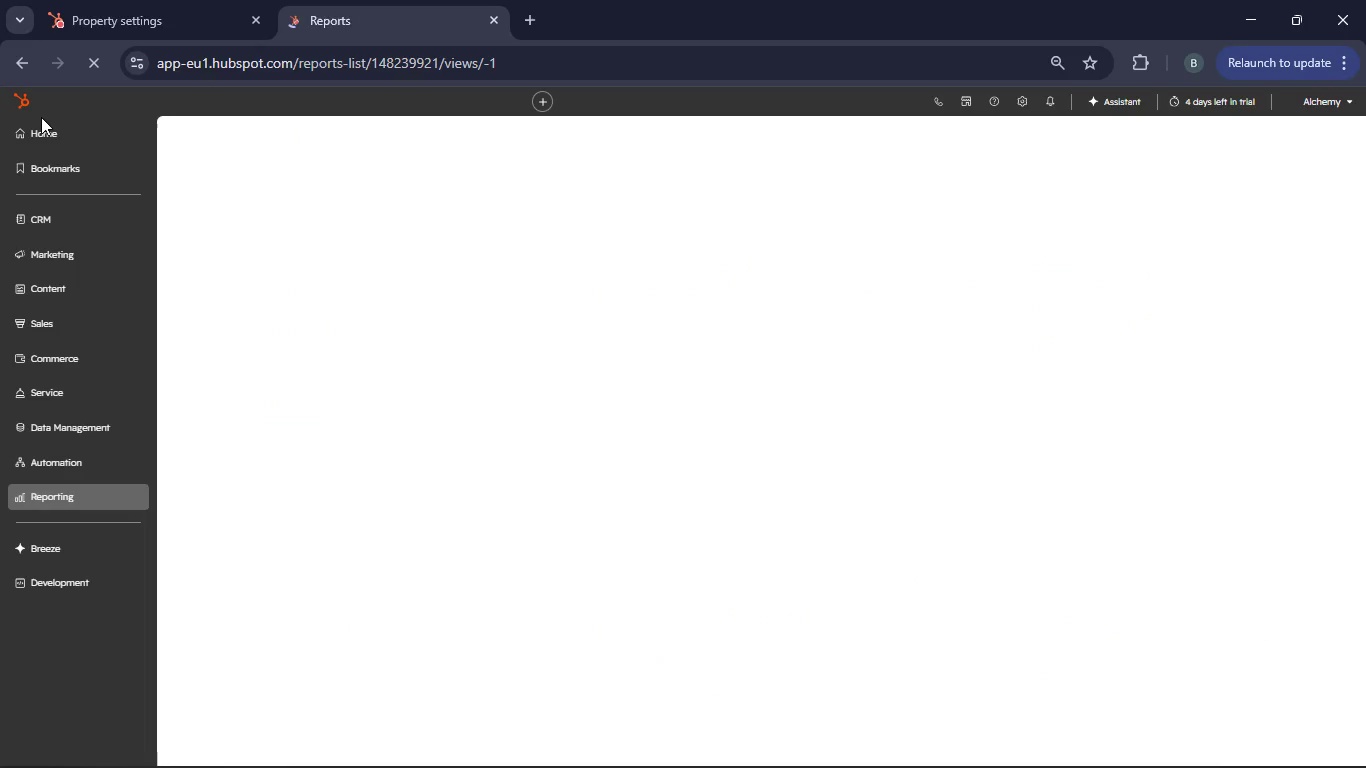 
wait(8.92)
 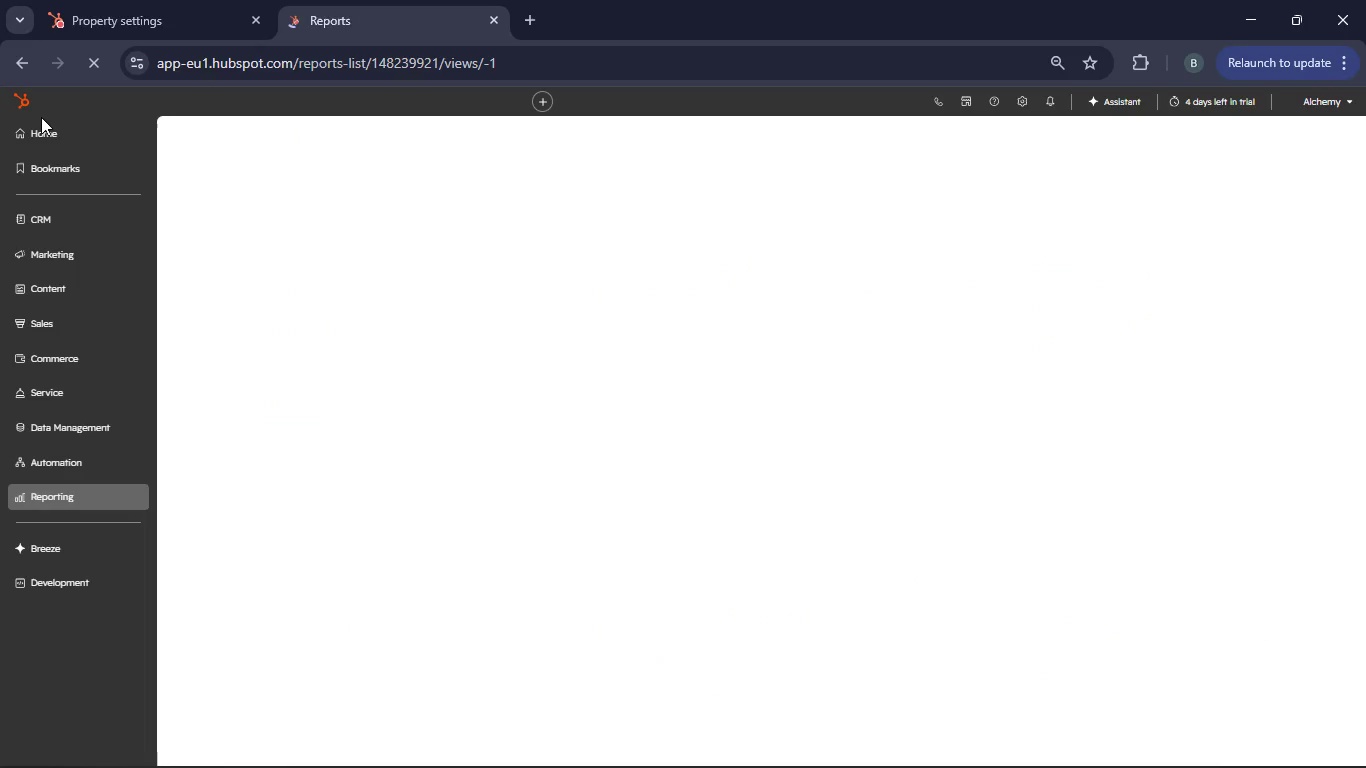 
left_click([1325, 142])
 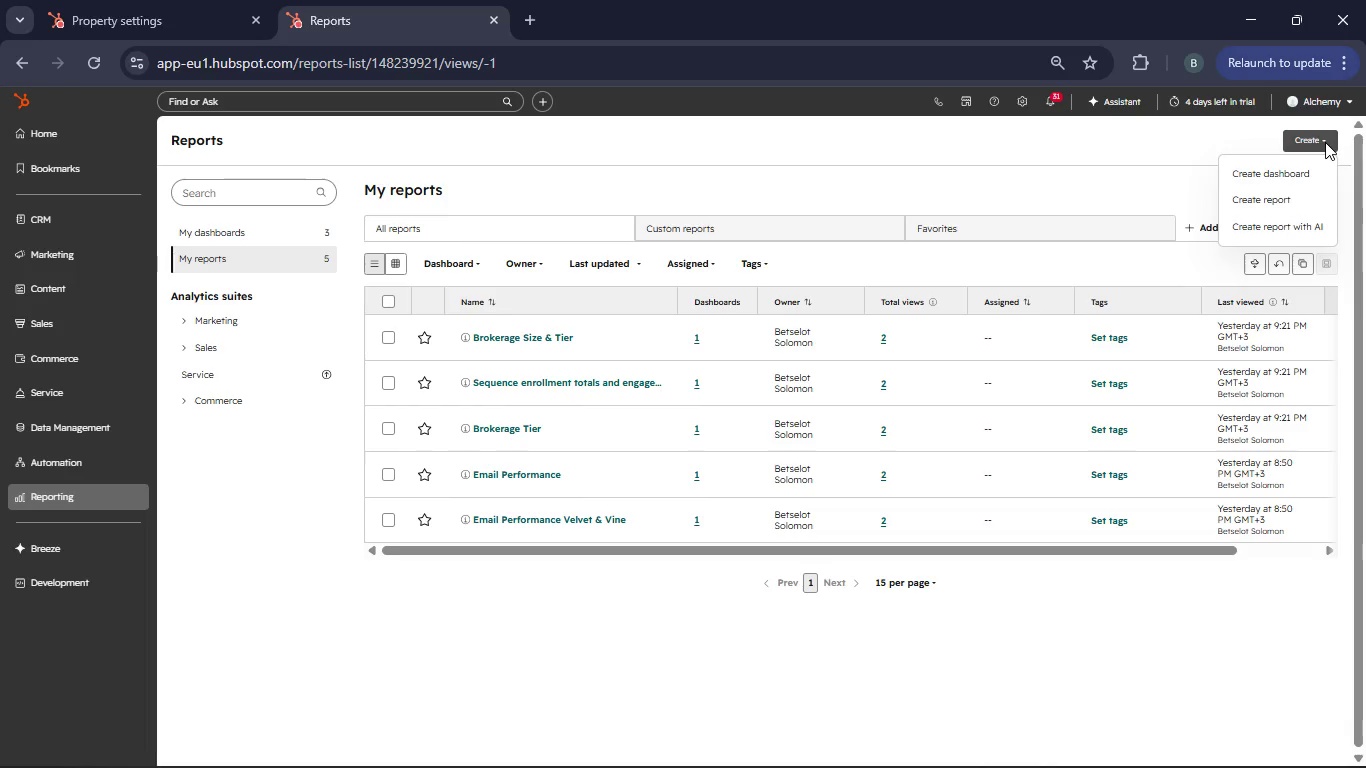 
left_click([1296, 193])
 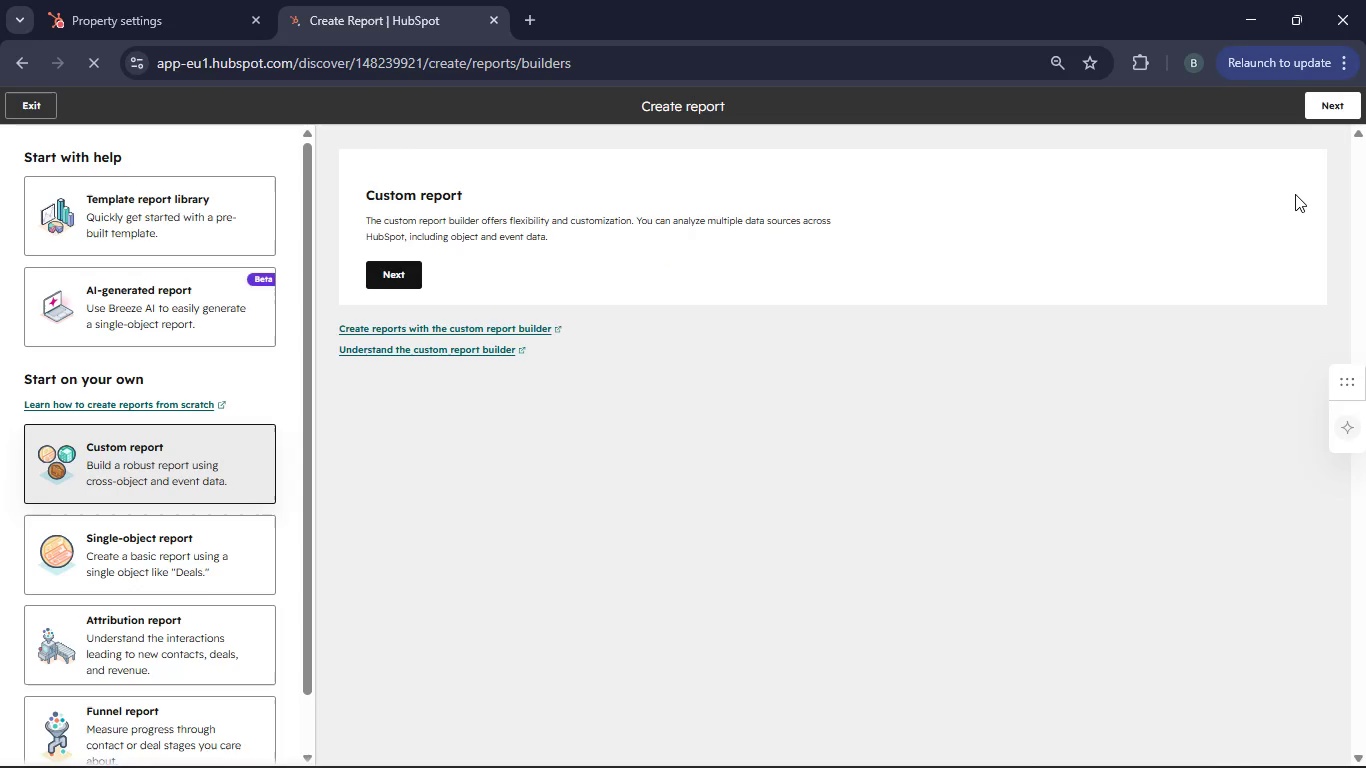 
wait(10.72)
 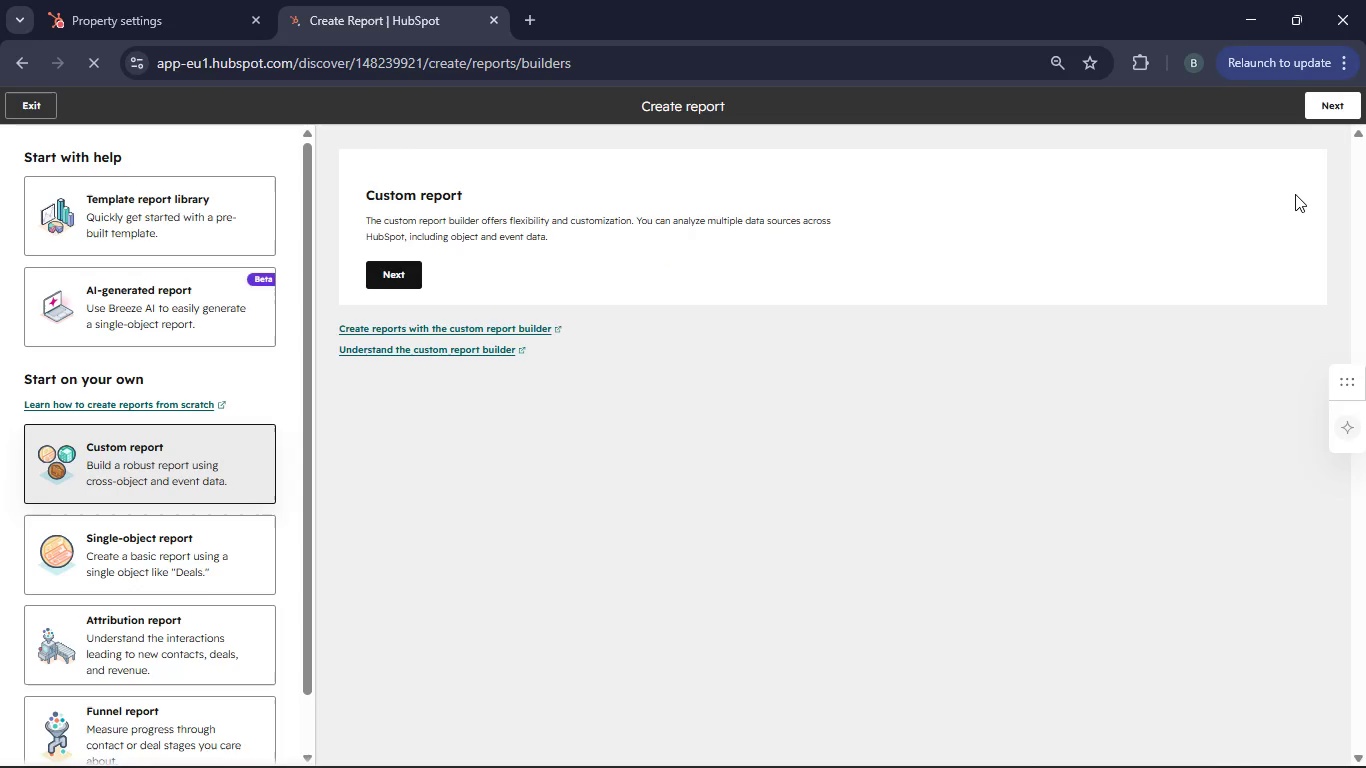 
left_click([193, 541])
 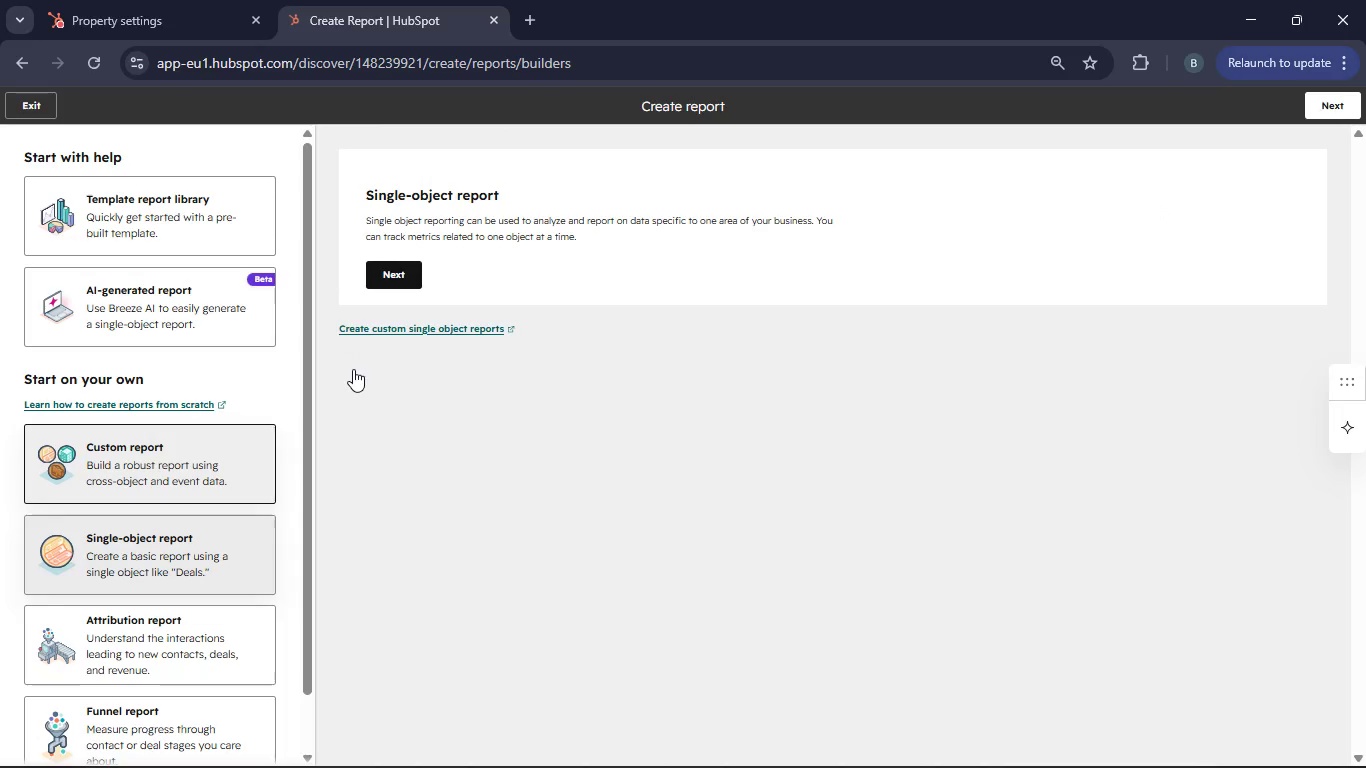 
left_click([388, 278])
 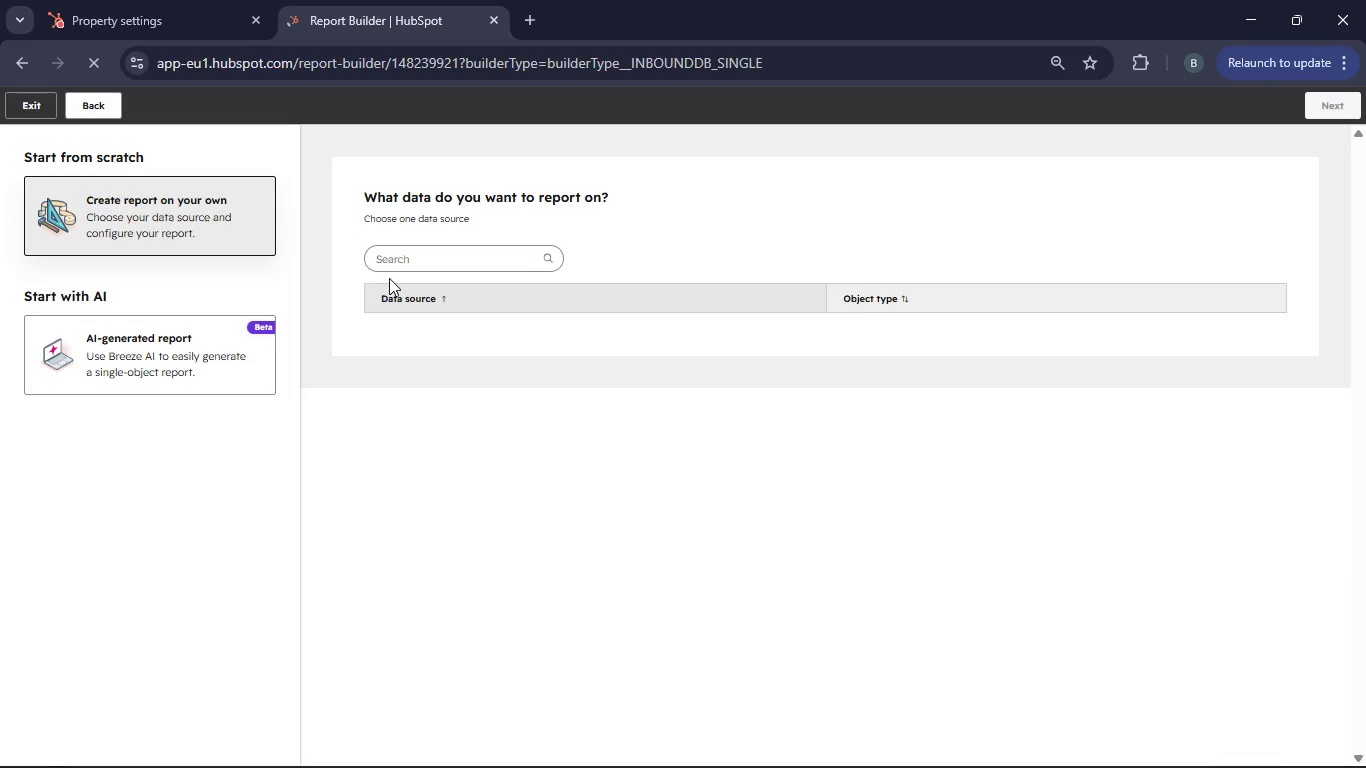 
wait(9.77)
 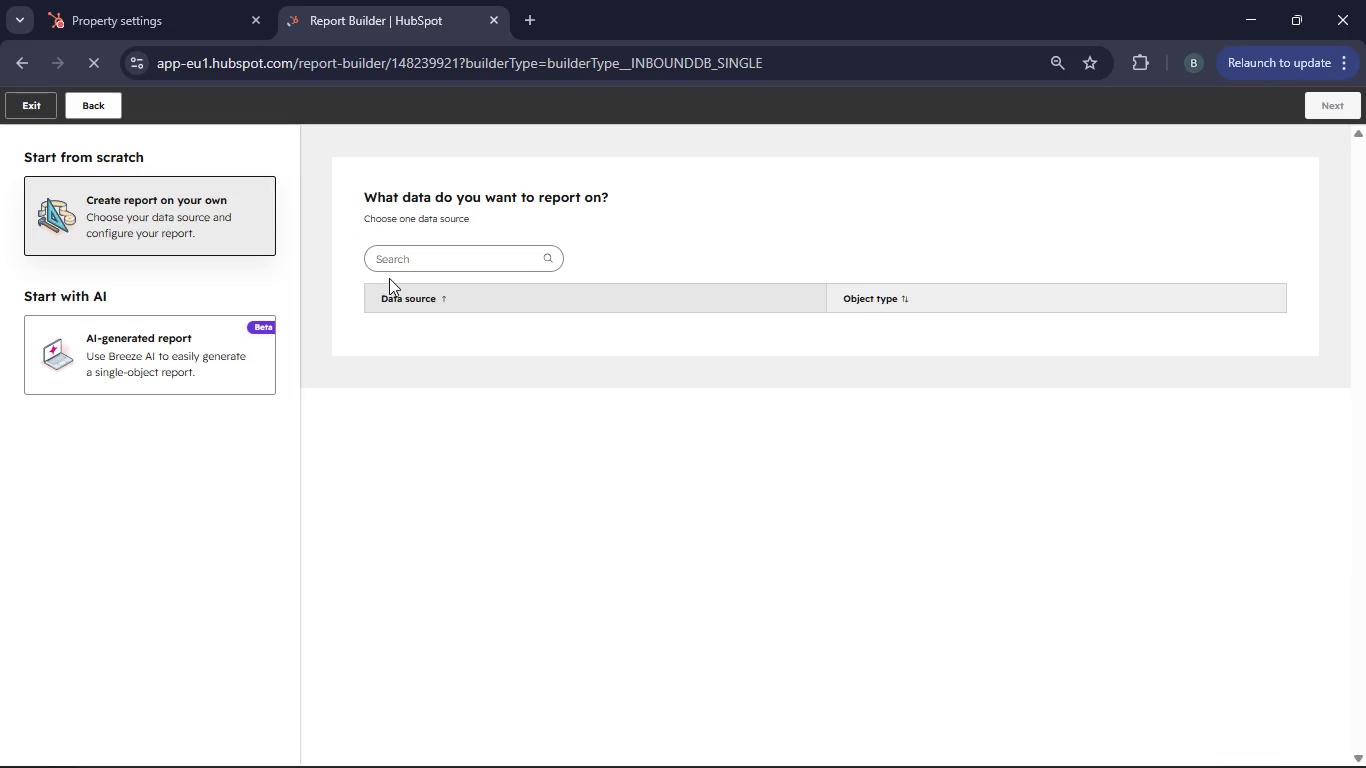 
left_click([405, 246])
 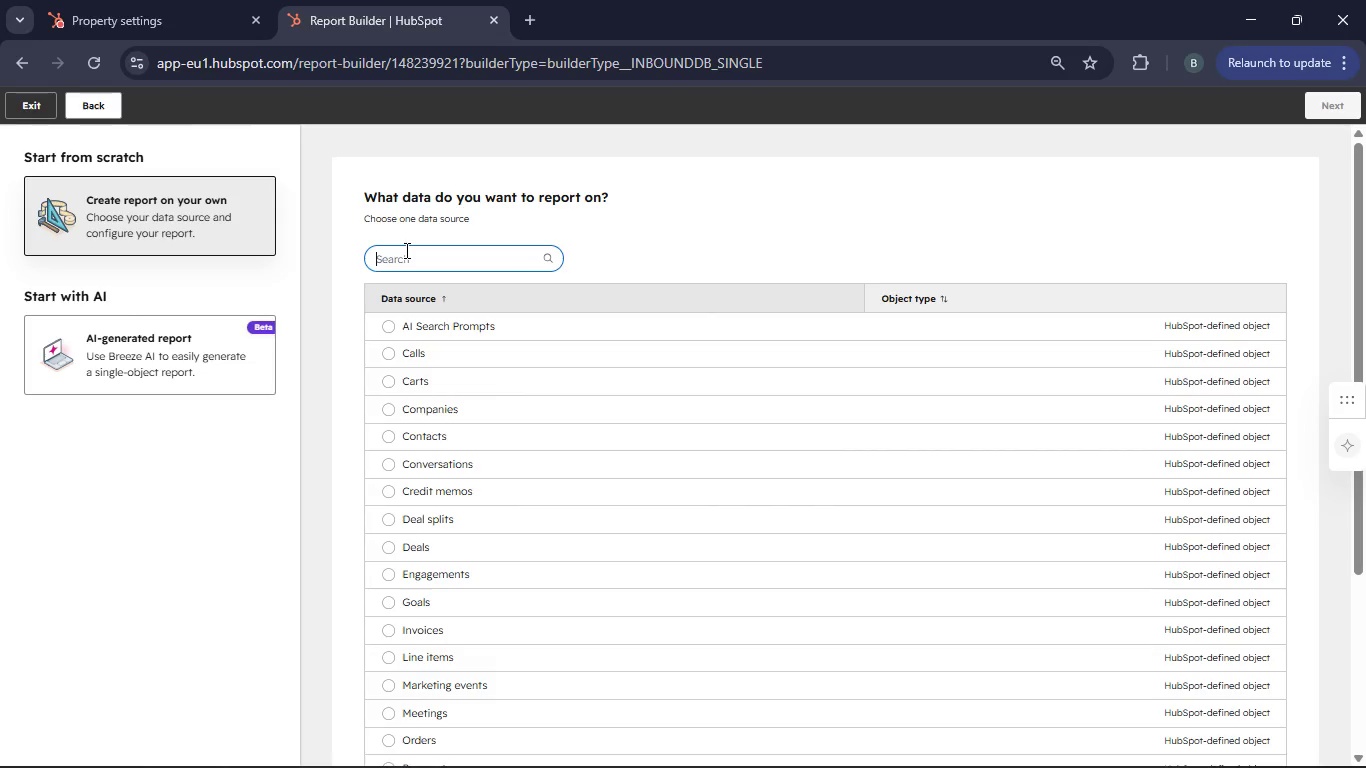 
hold_key(key=D, duration=0.38)
 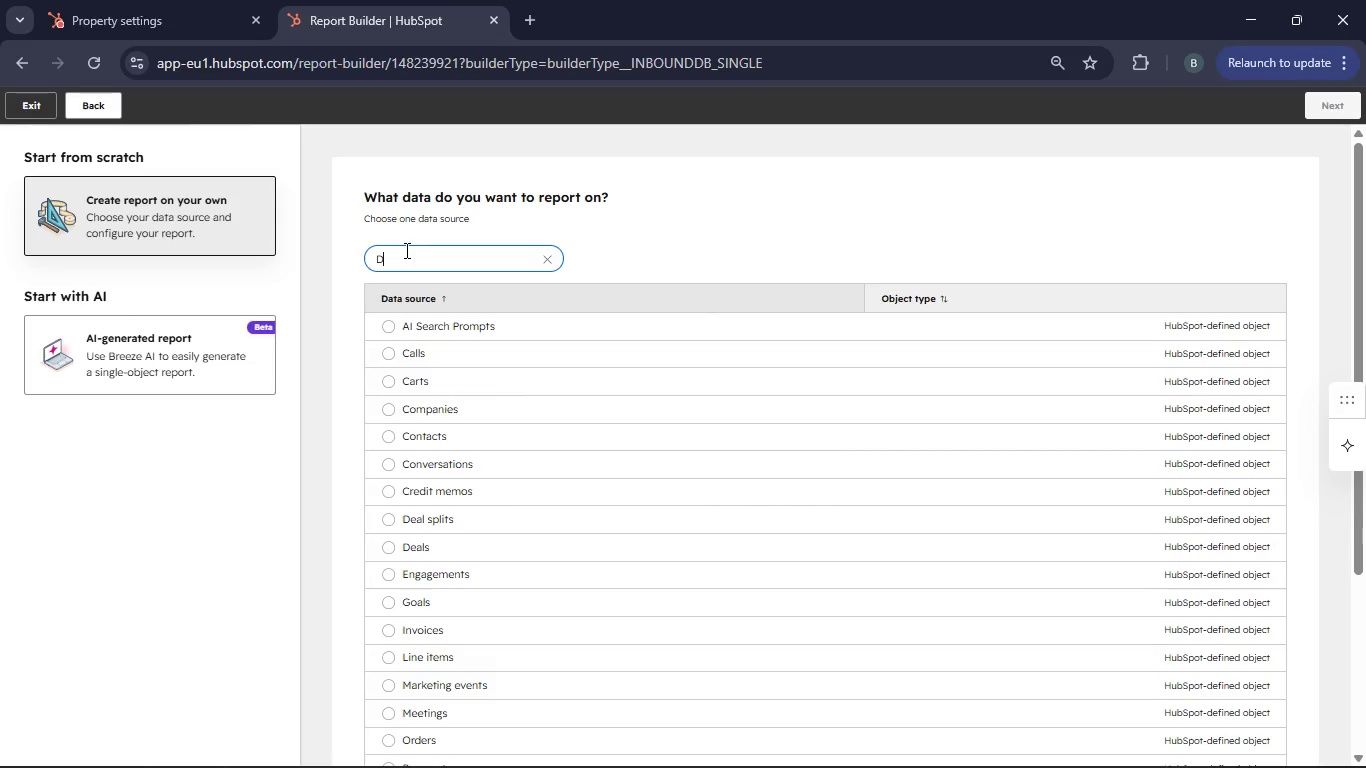 
type(EALS)
 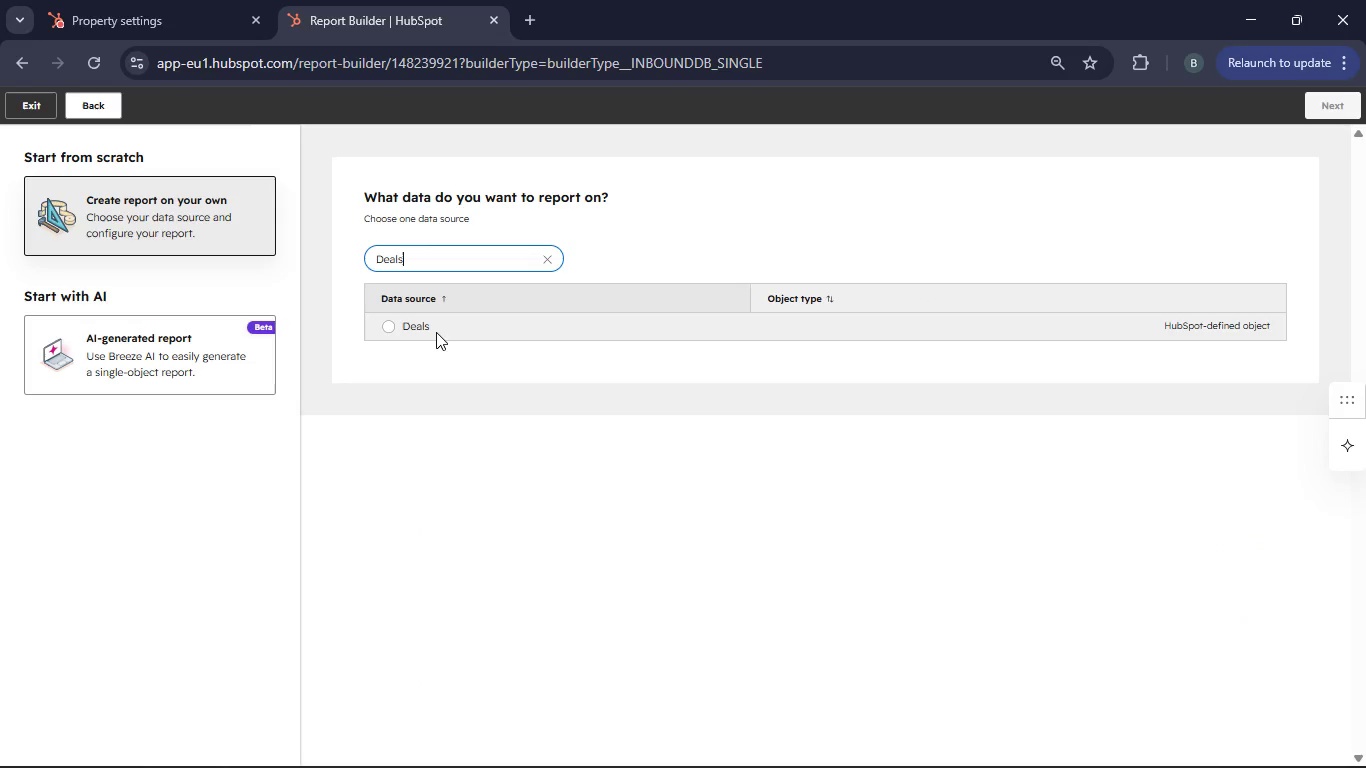 
left_click([434, 332])
 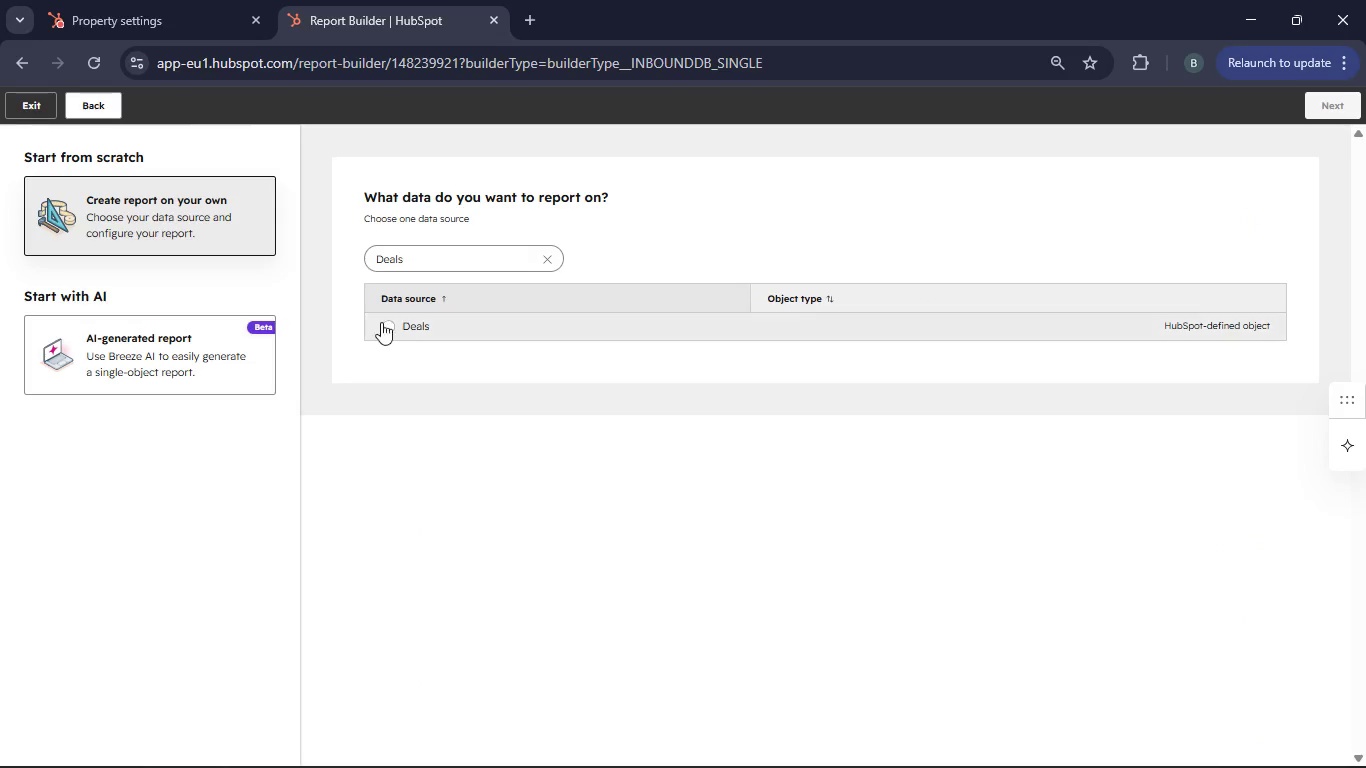 
left_click([387, 325])
 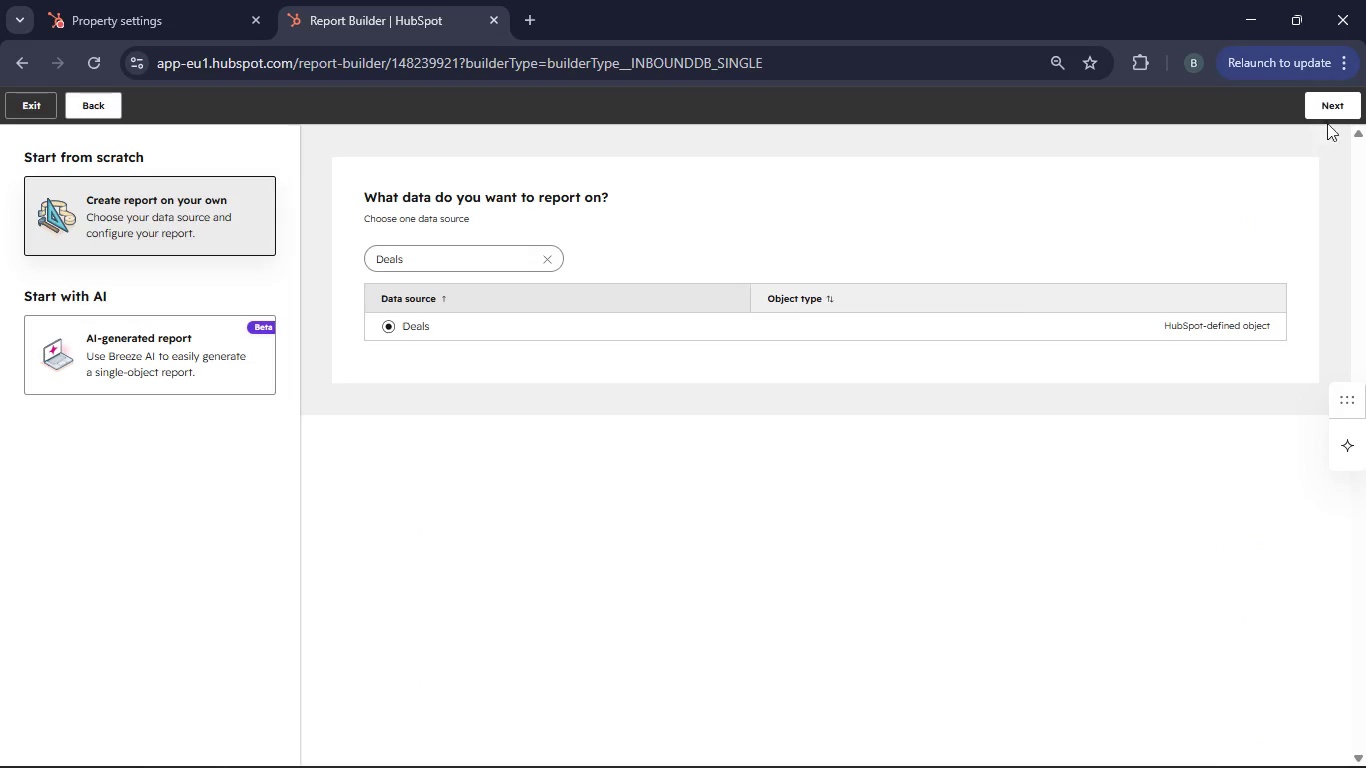 
left_click([1328, 111])
 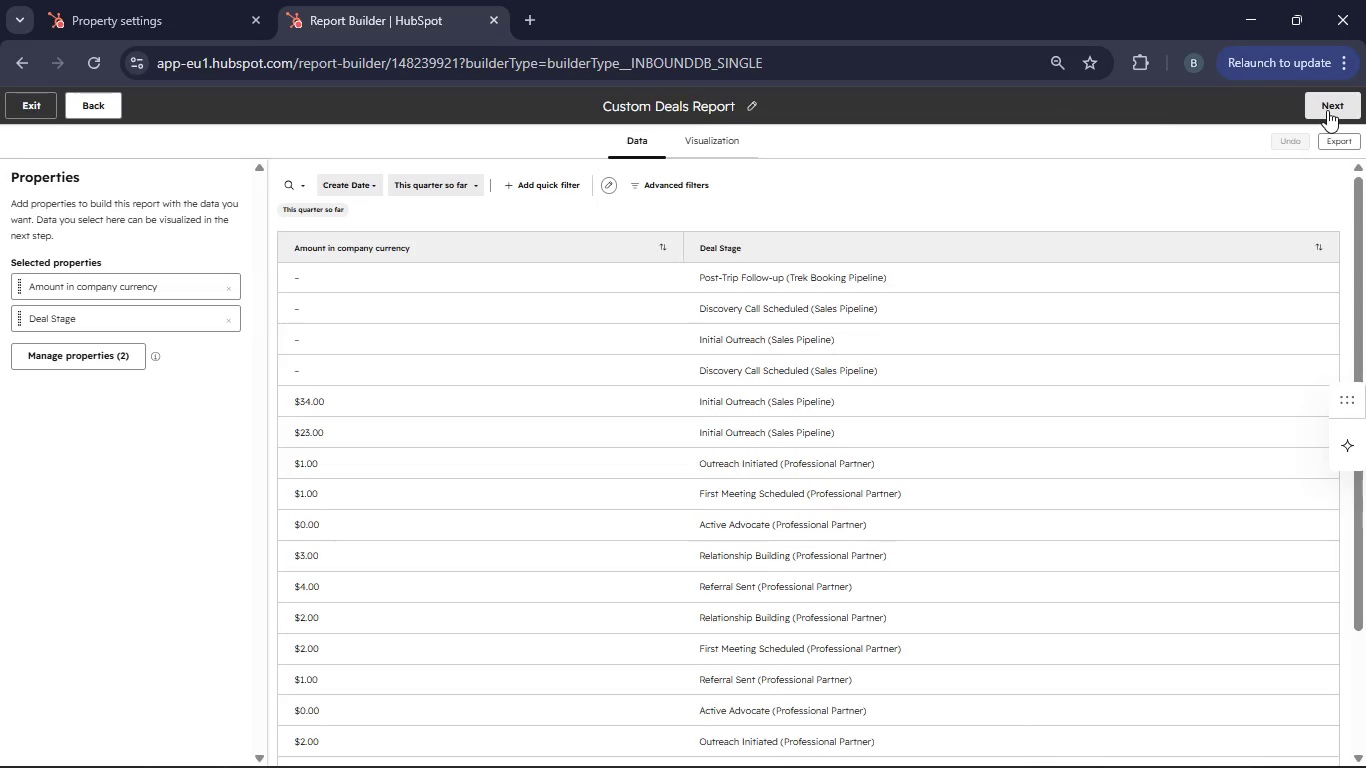 
wait(12.08)
 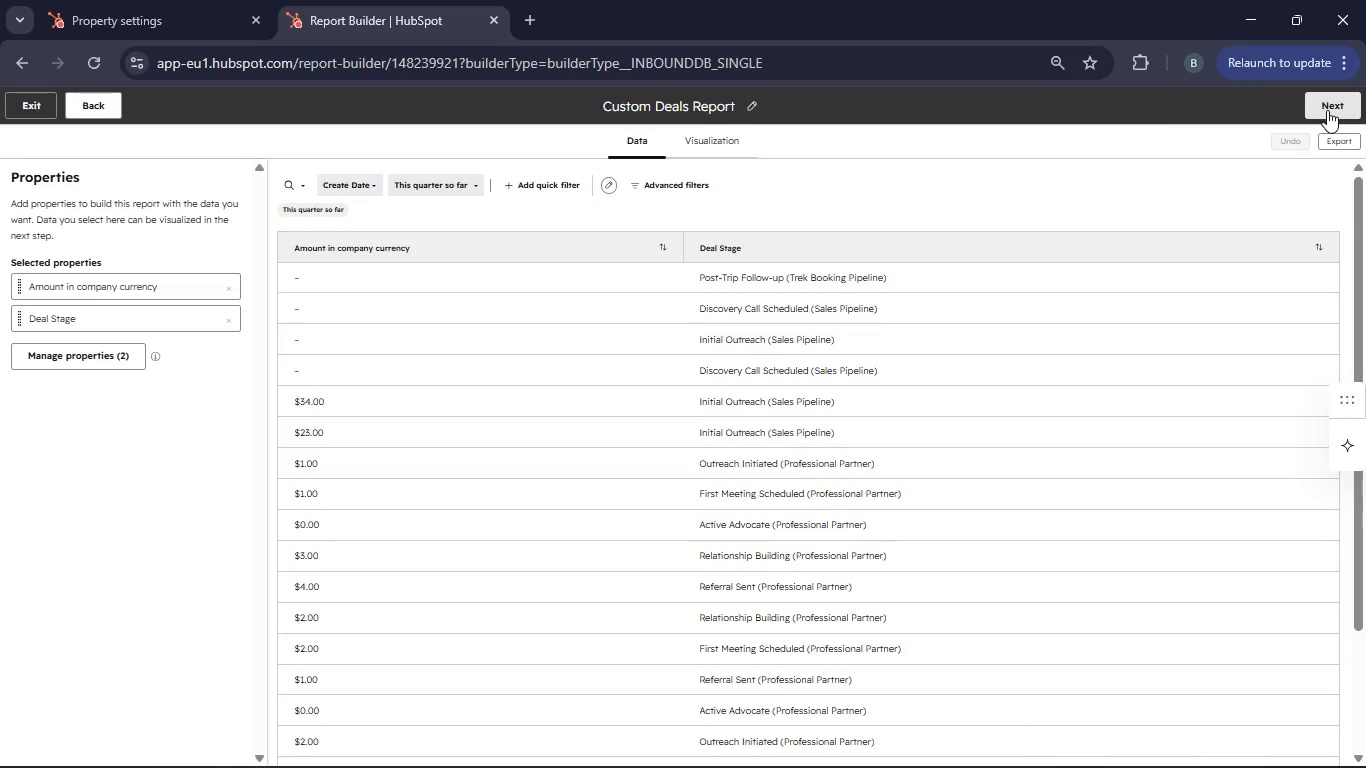 
left_click([440, 185])
 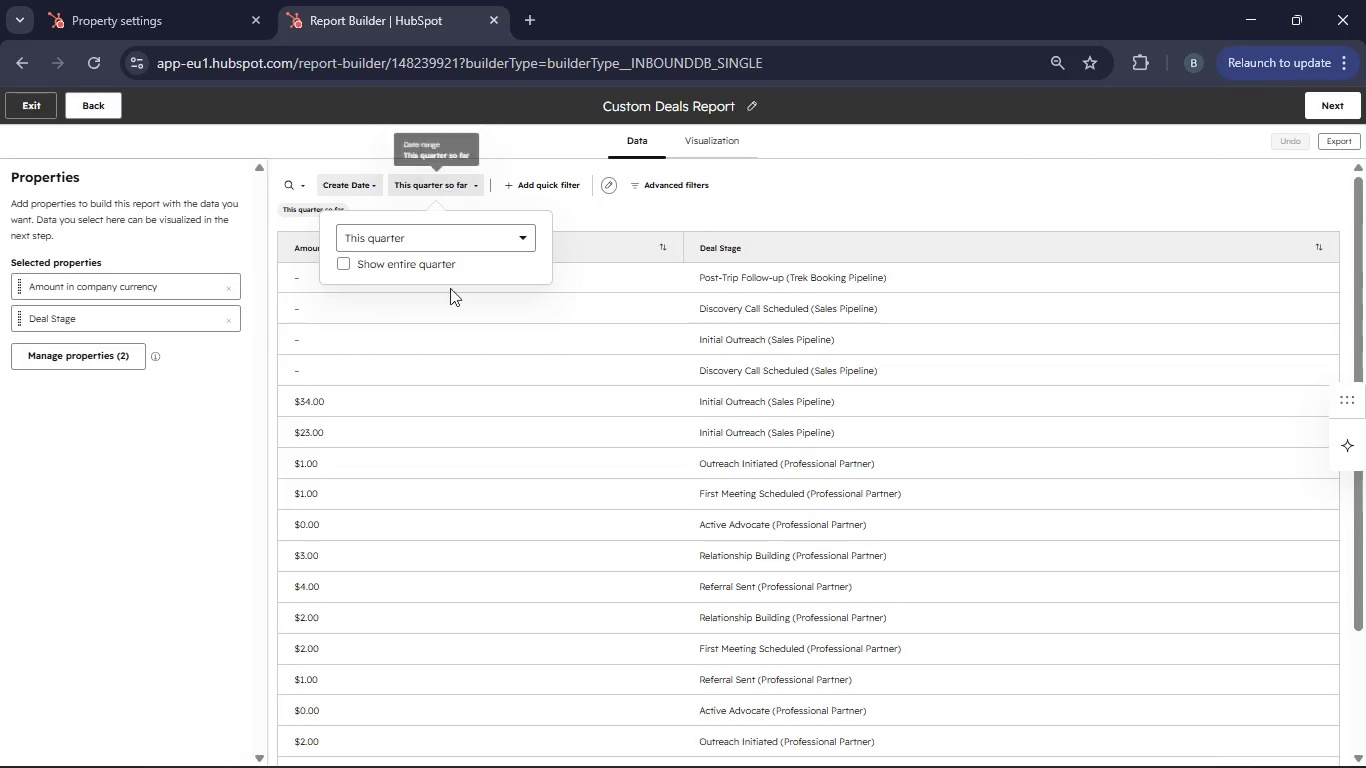 
left_click([444, 317])
 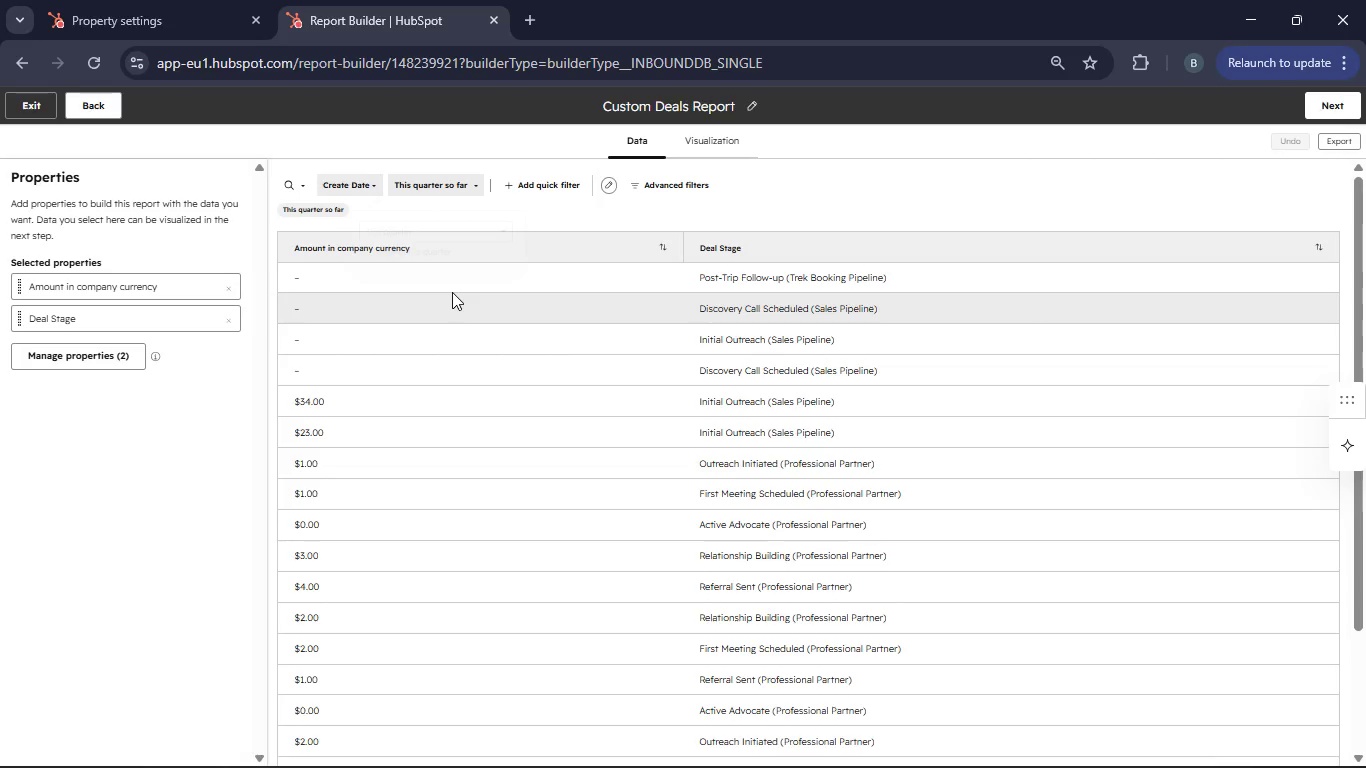 
left_click([464, 188])
 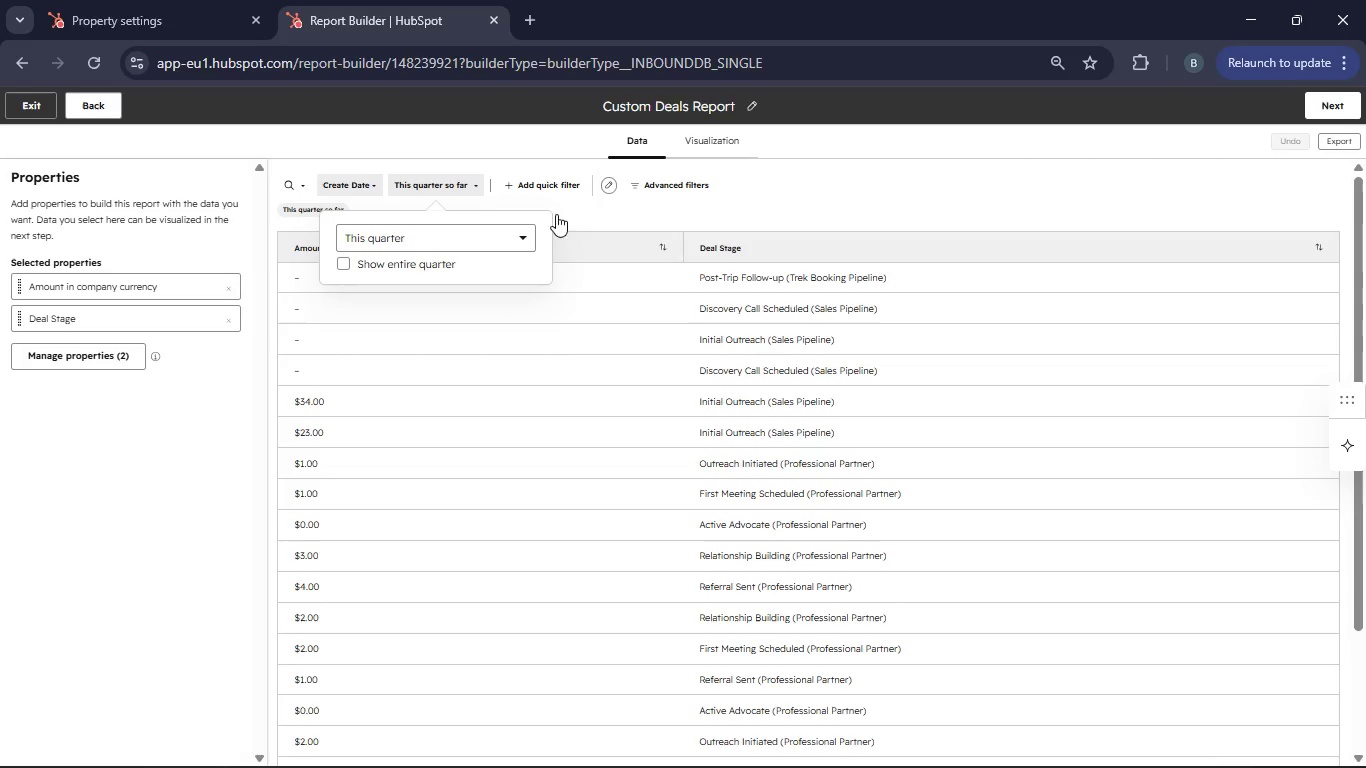 
left_click([560, 214])
 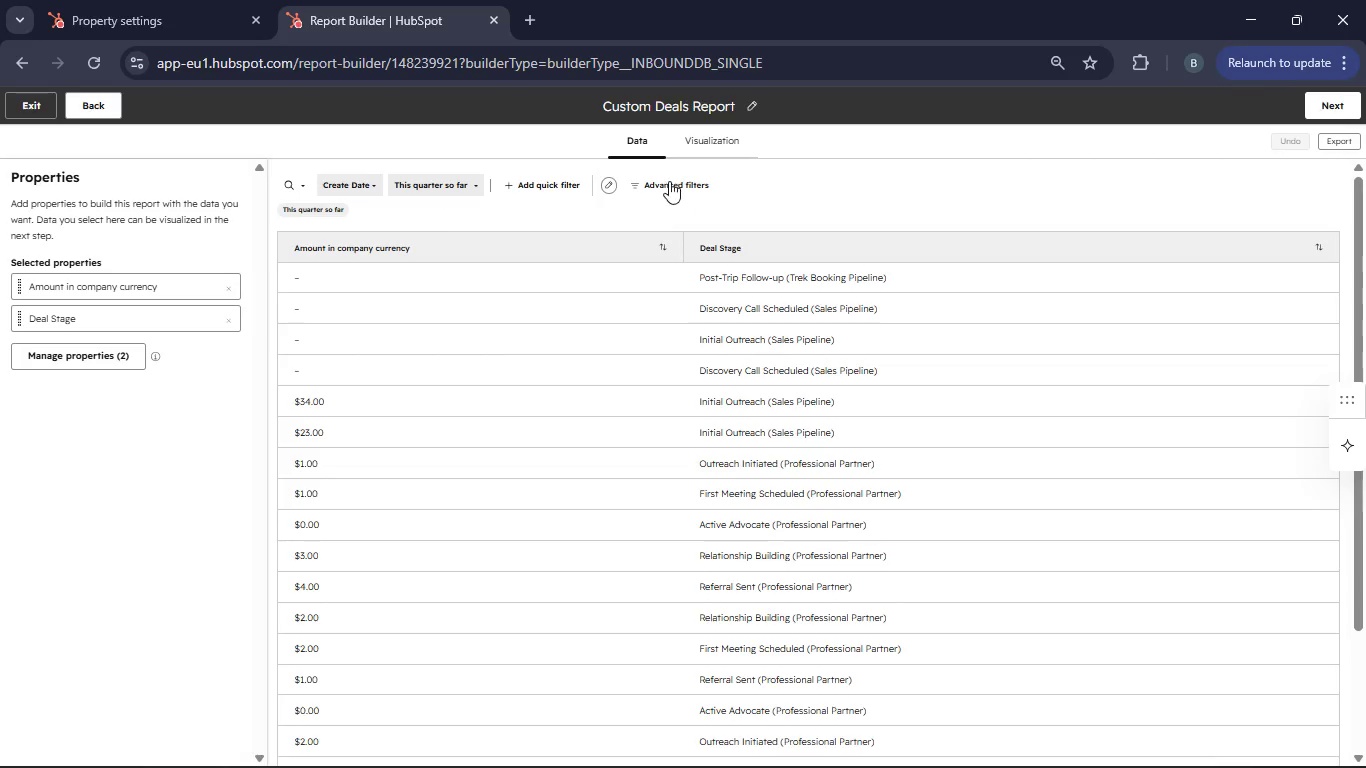 
left_click([669, 181])
 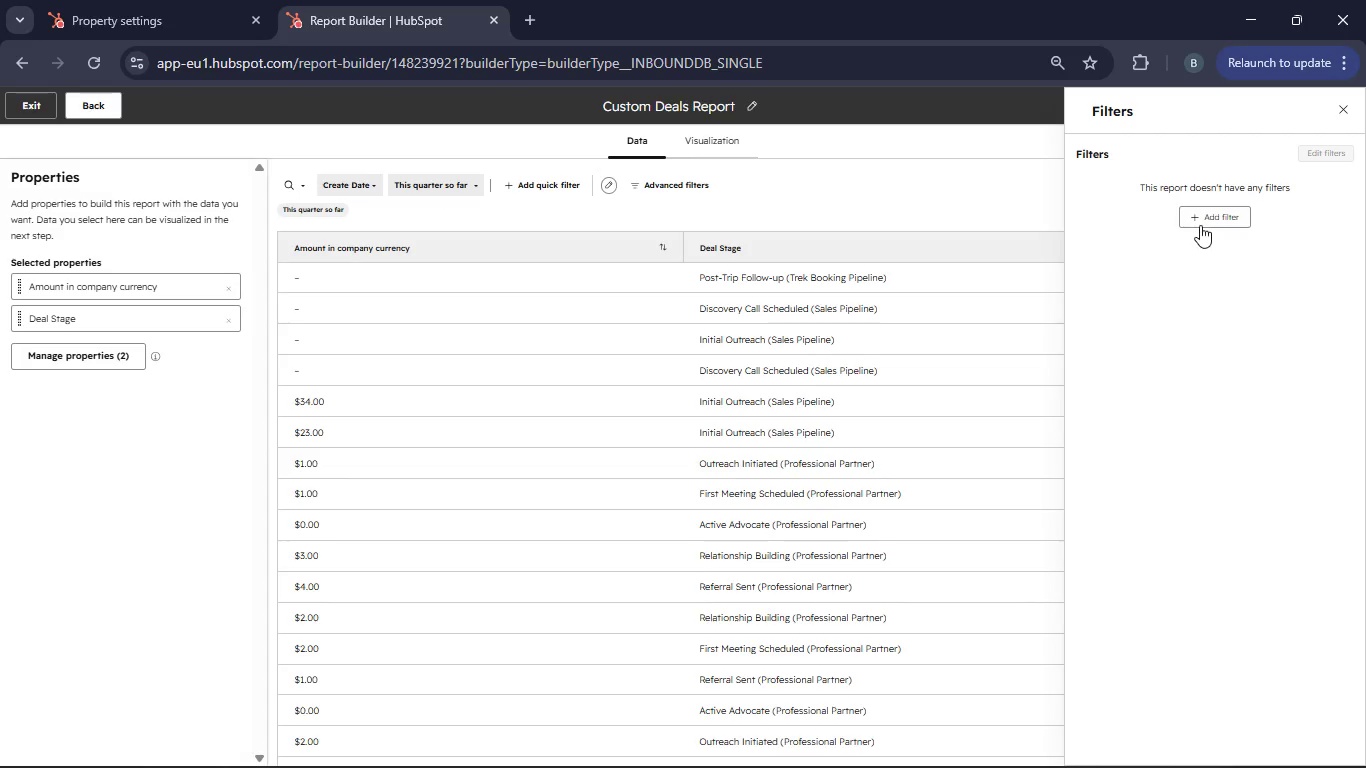 
left_click([1199, 223])
 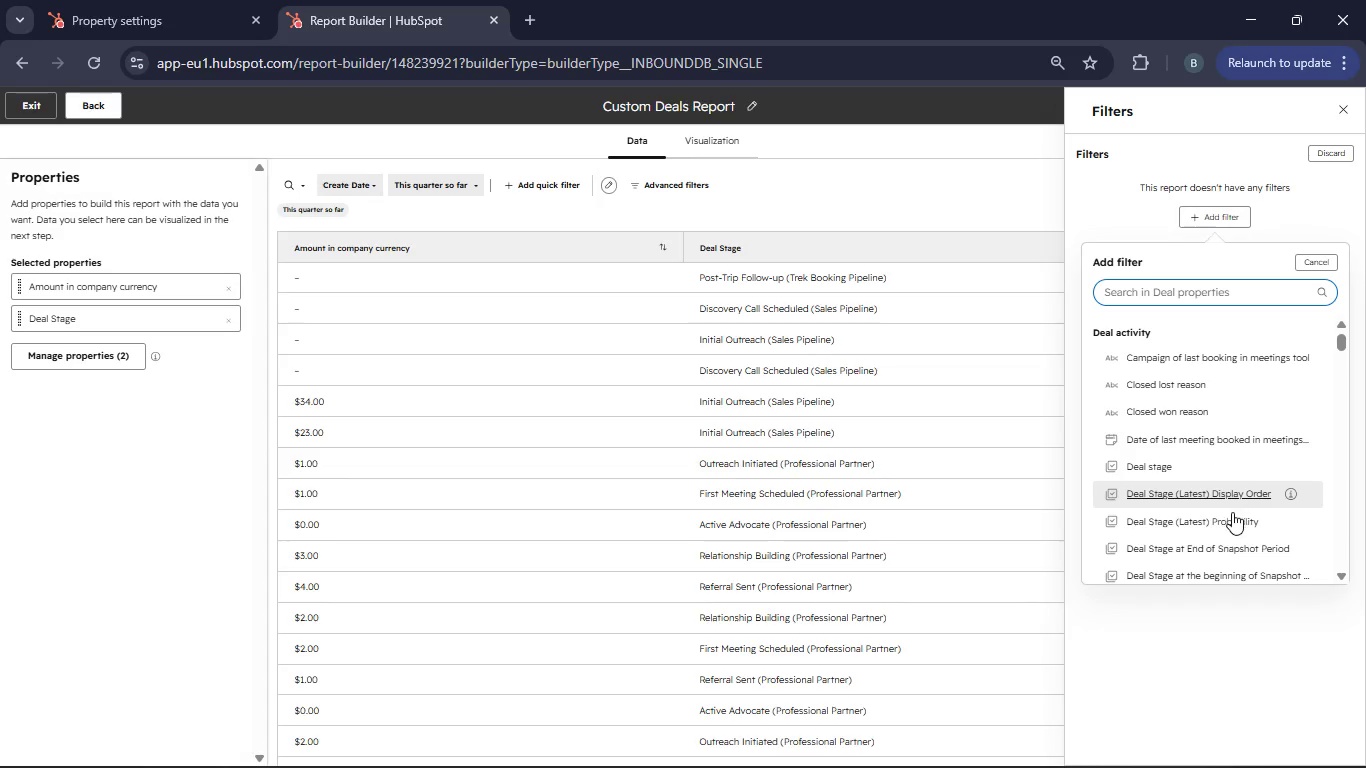 
wait(5.99)
 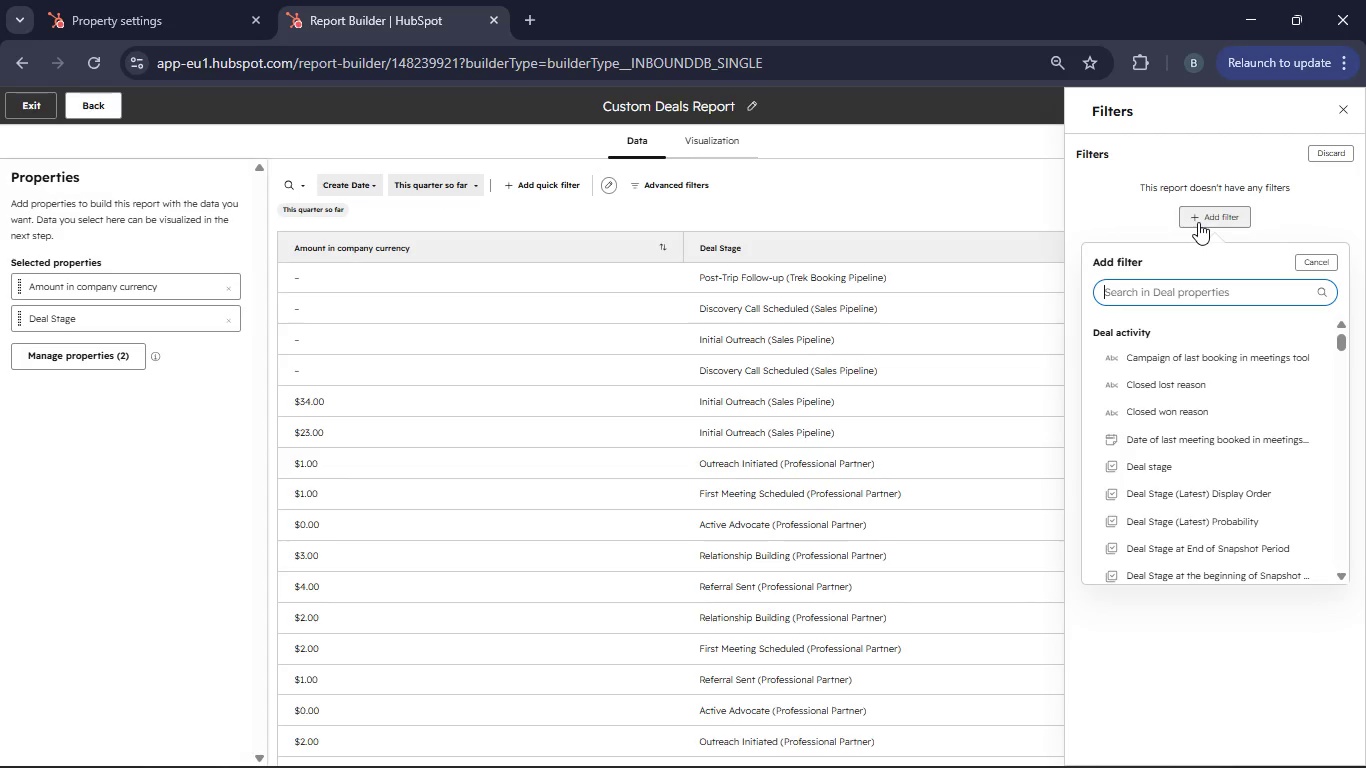 
left_click([1340, 104])
 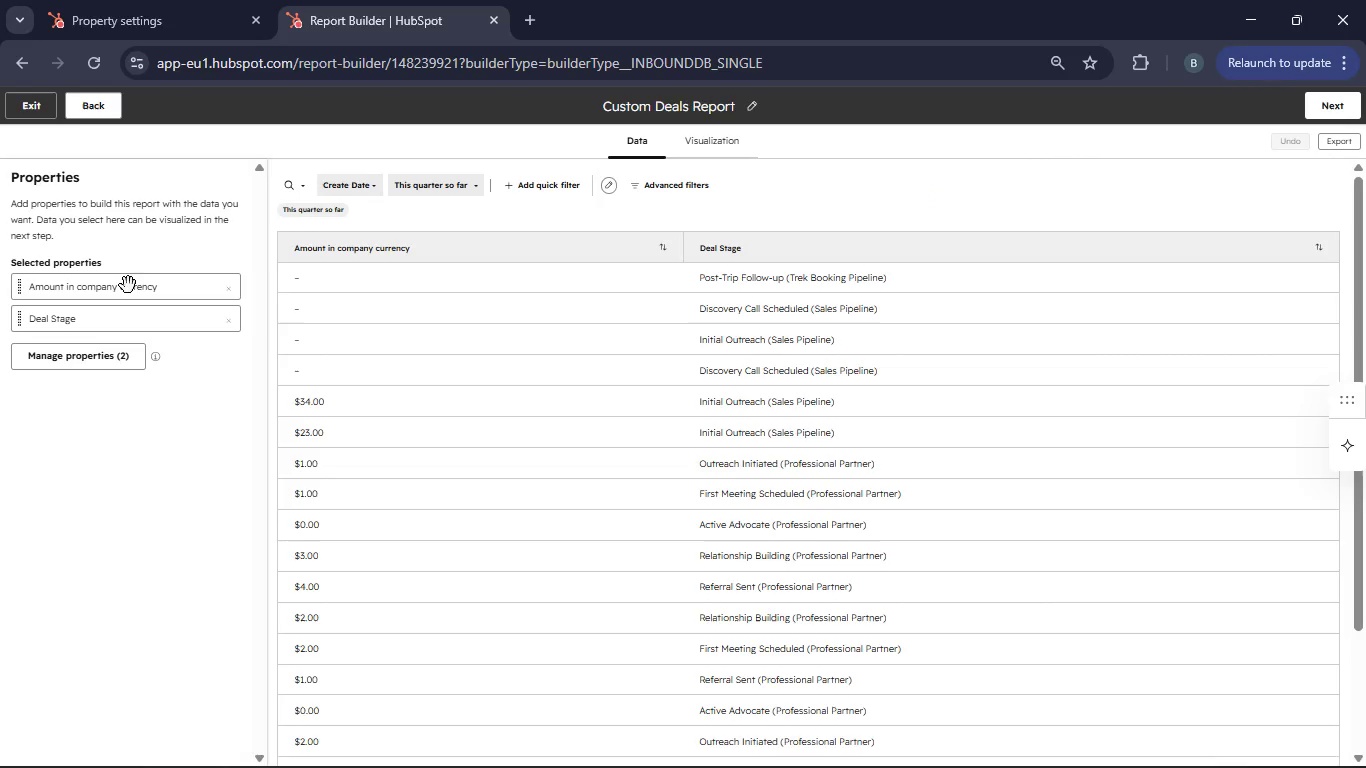 
left_click([181, 299])
 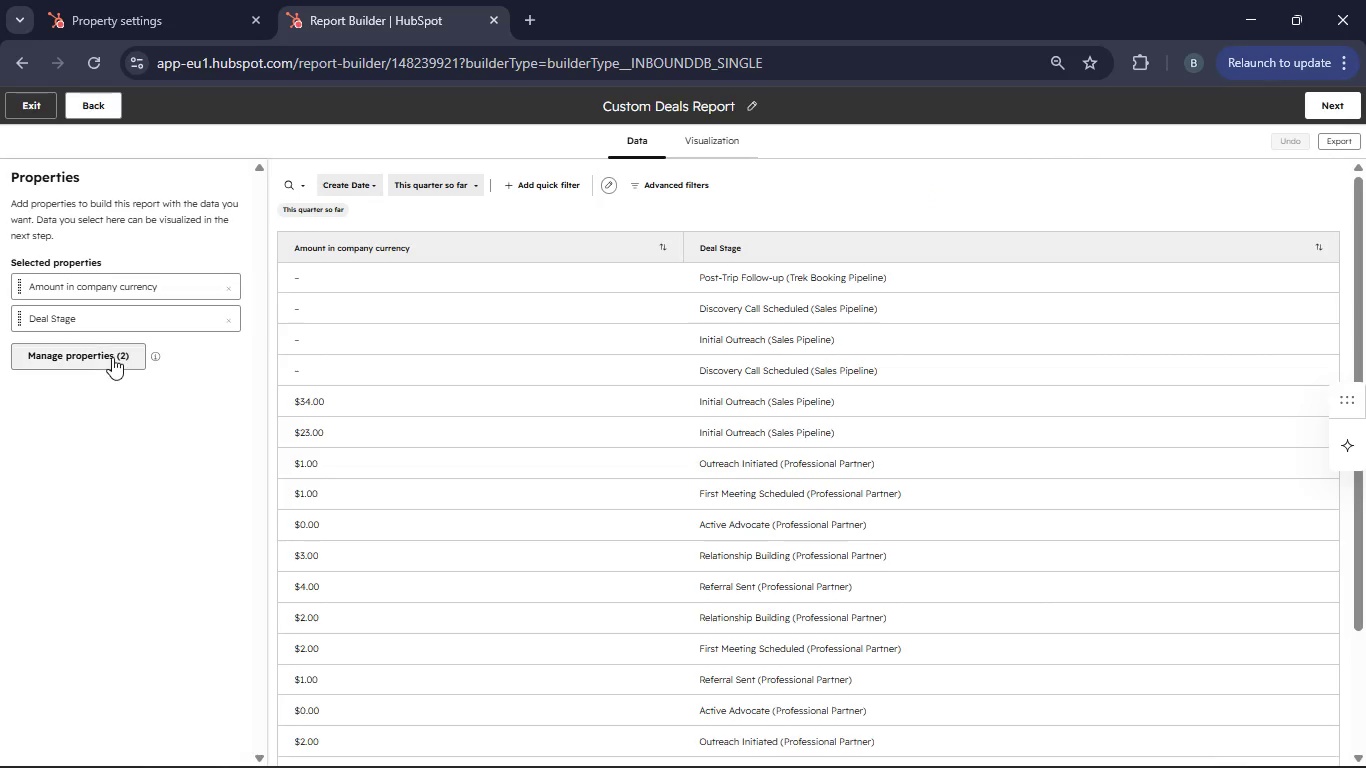 
left_click([112, 357])
 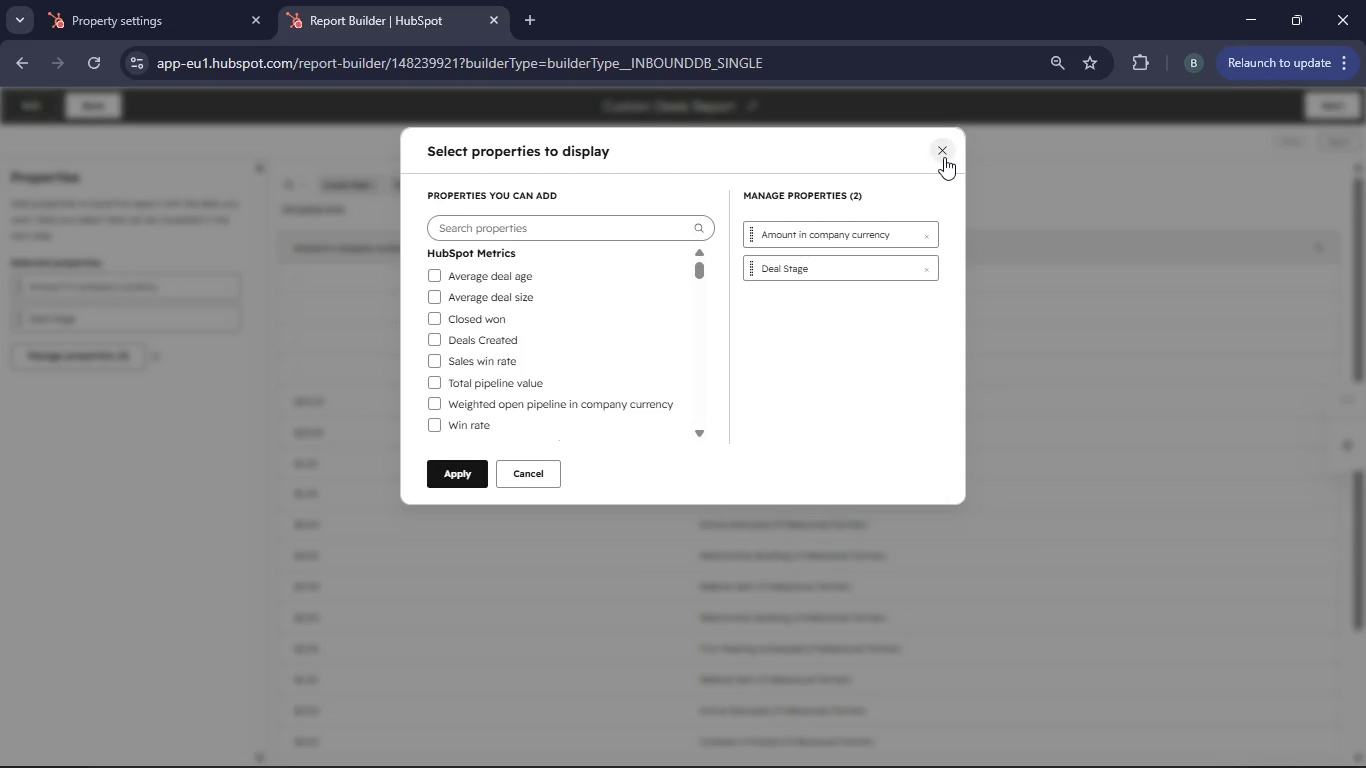 
wait(5.56)
 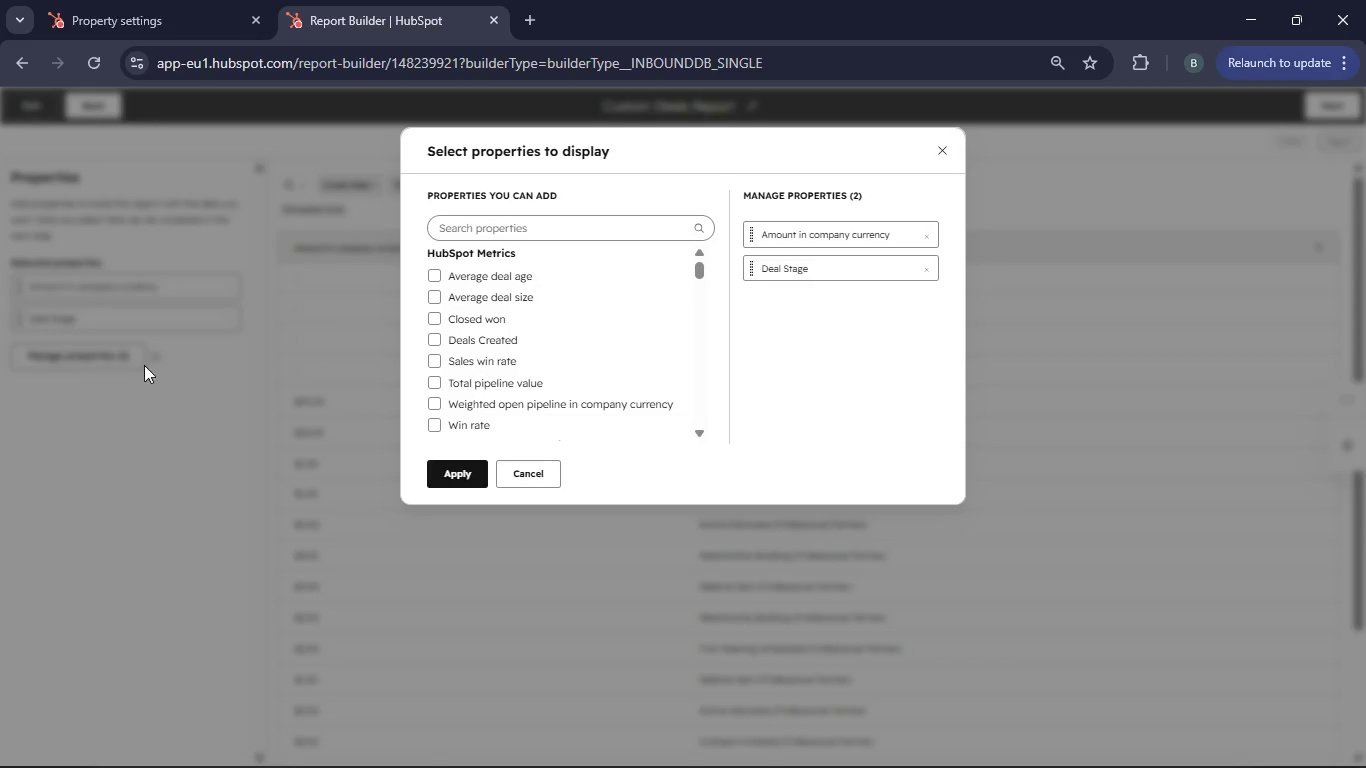 
scroll: coordinate [675, 400], scroll_direction: down, amount: 17.0
 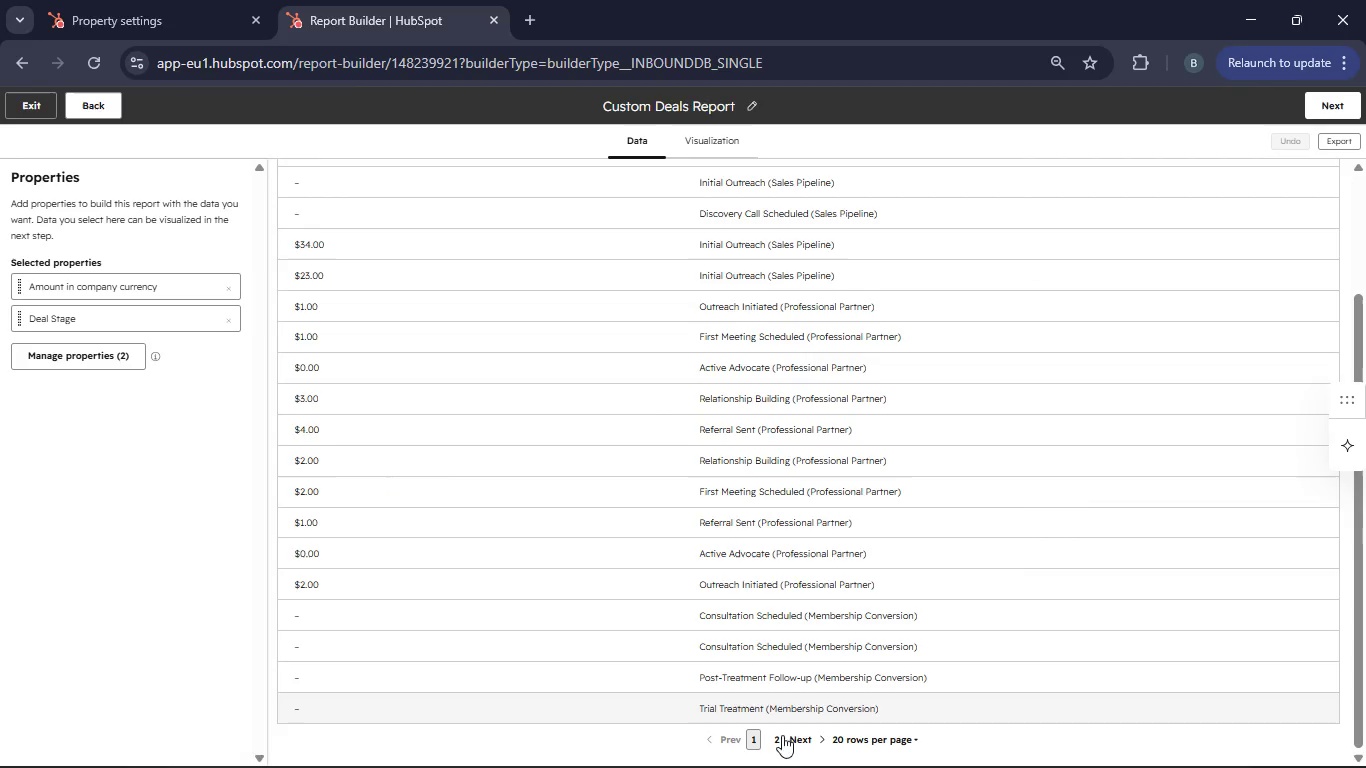 
left_click([778, 741])
 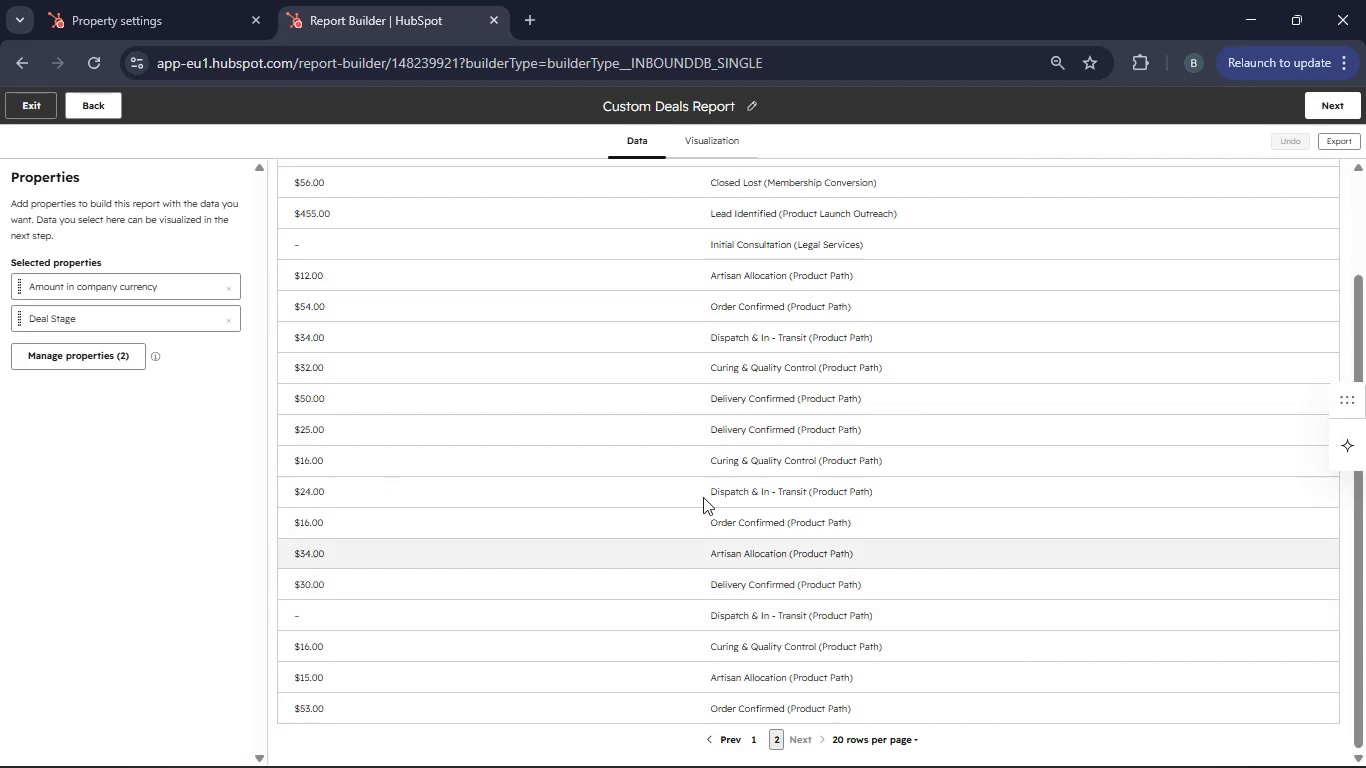 
scroll: coordinate [701, 540], scroll_direction: down, amount: 14.0
 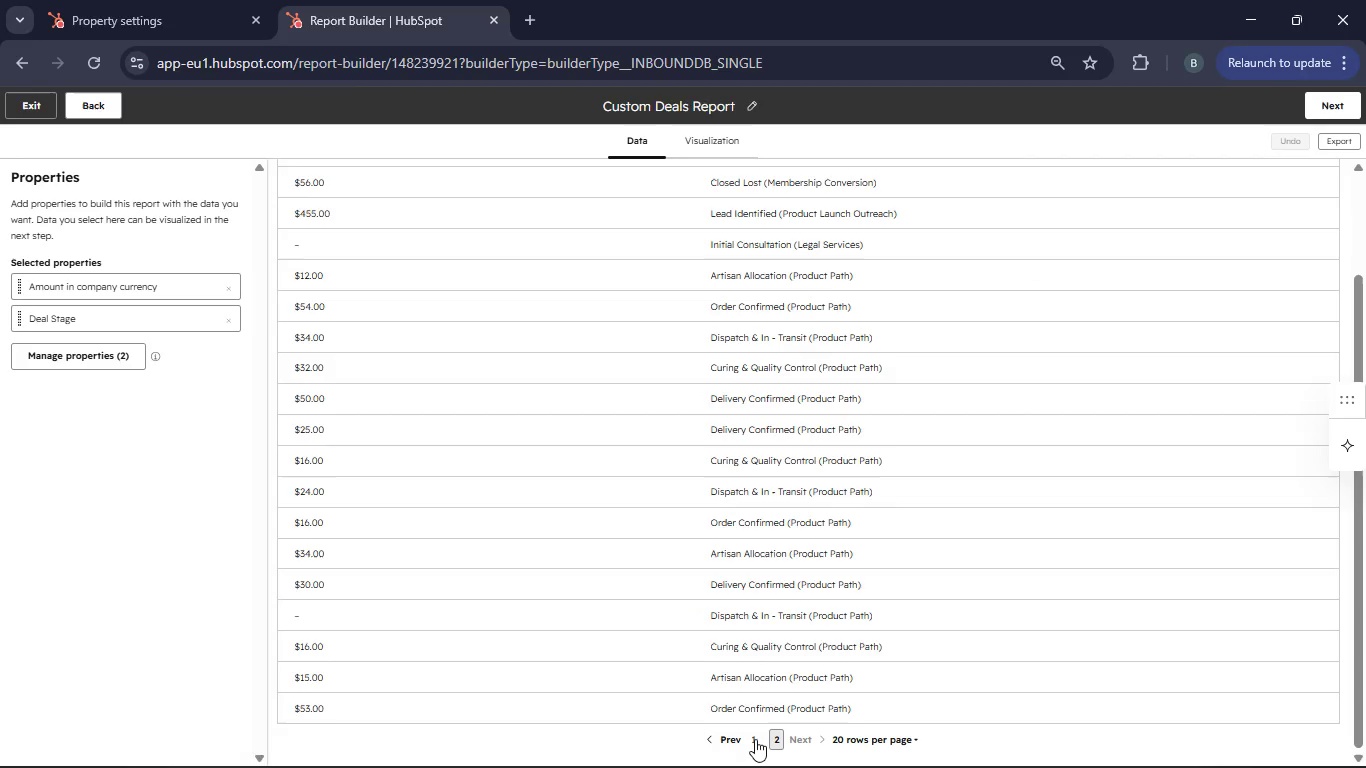 
left_click([755, 739])
 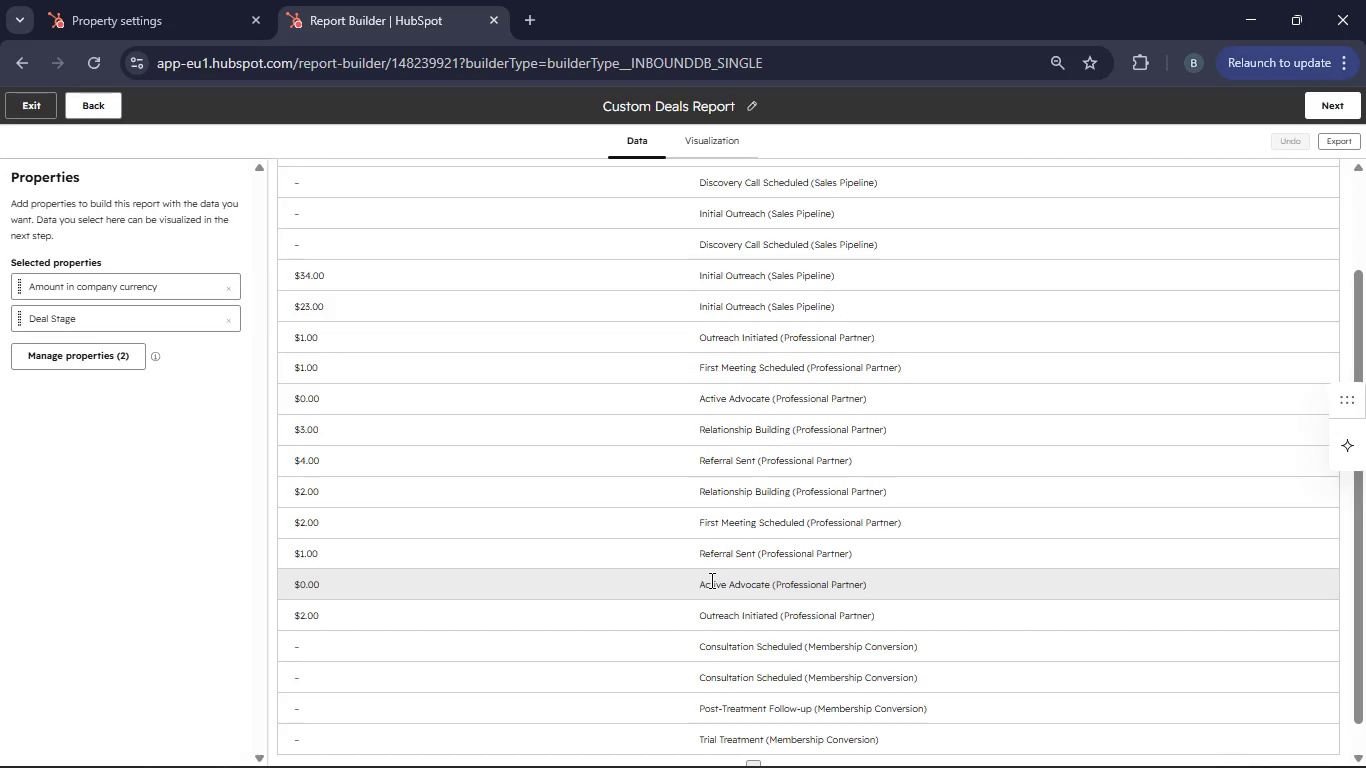 
scroll: coordinate [710, 580], scroll_direction: up, amount: 2.0
 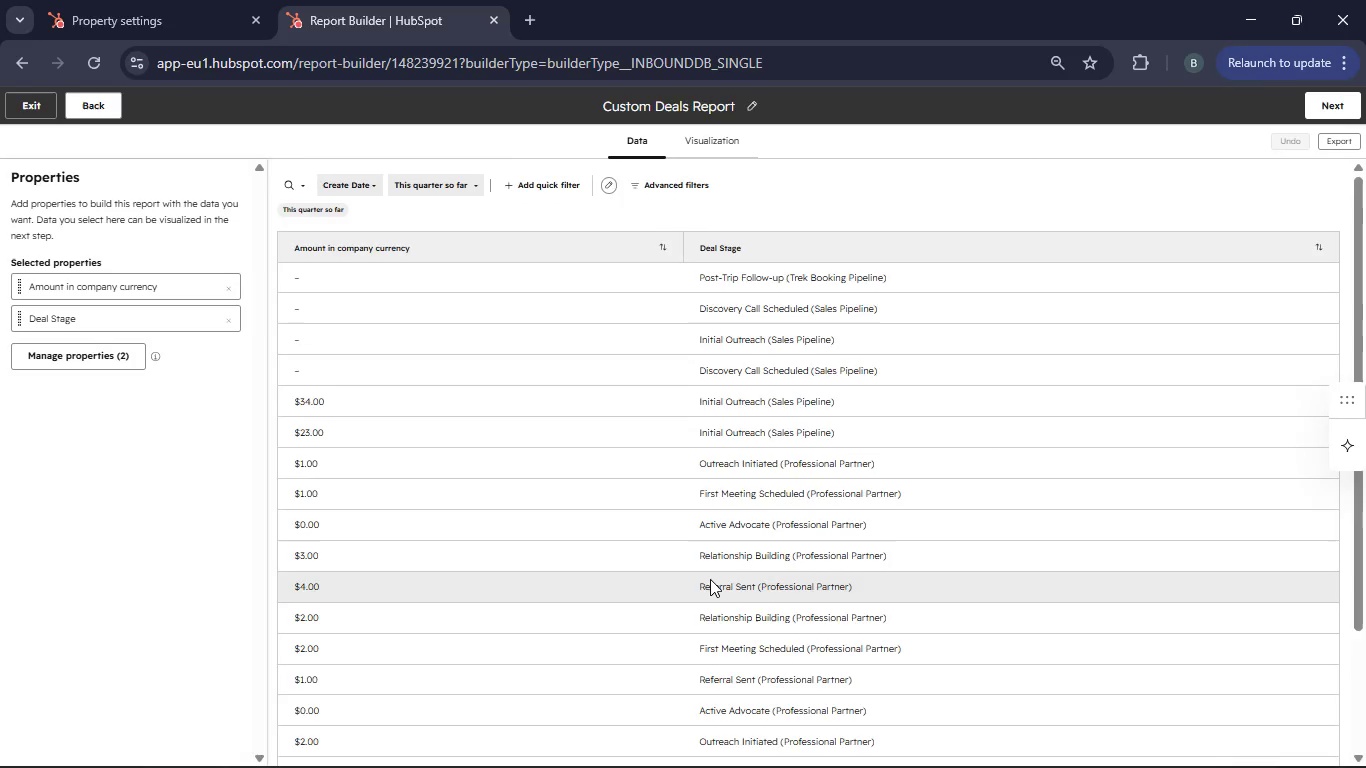 
scroll: coordinate [710, 579], scroll_direction: down, amount: 7.0
 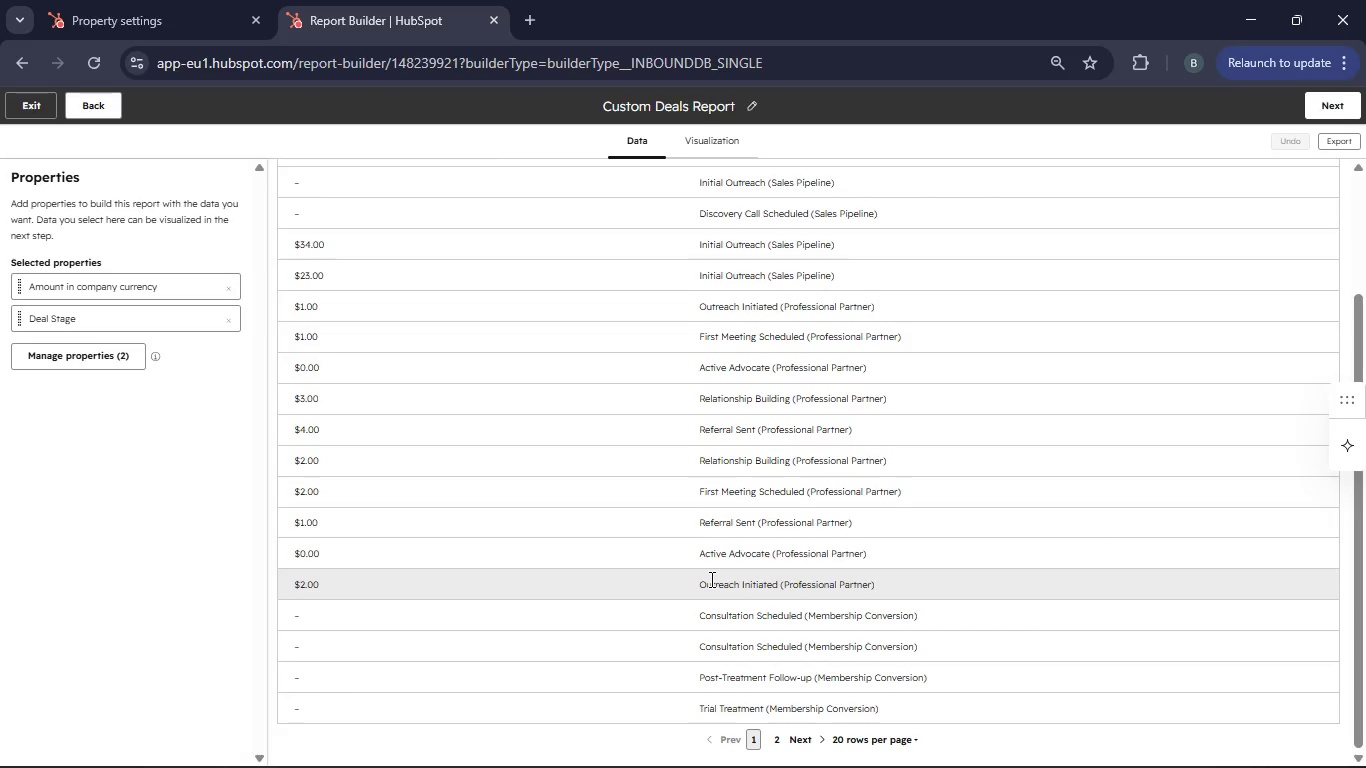 
scroll: coordinate [710, 579], scroll_direction: up, amount: 8.0
 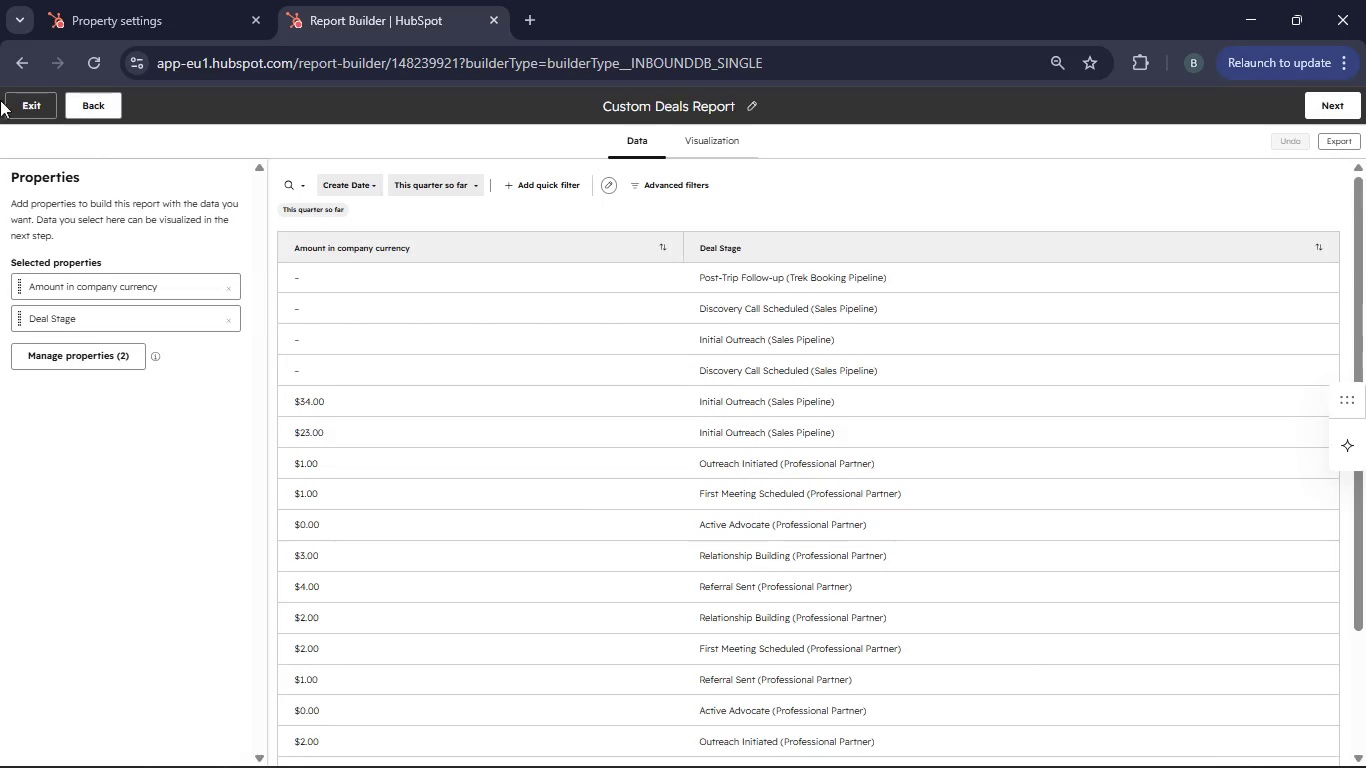 
left_click([21, 103])
 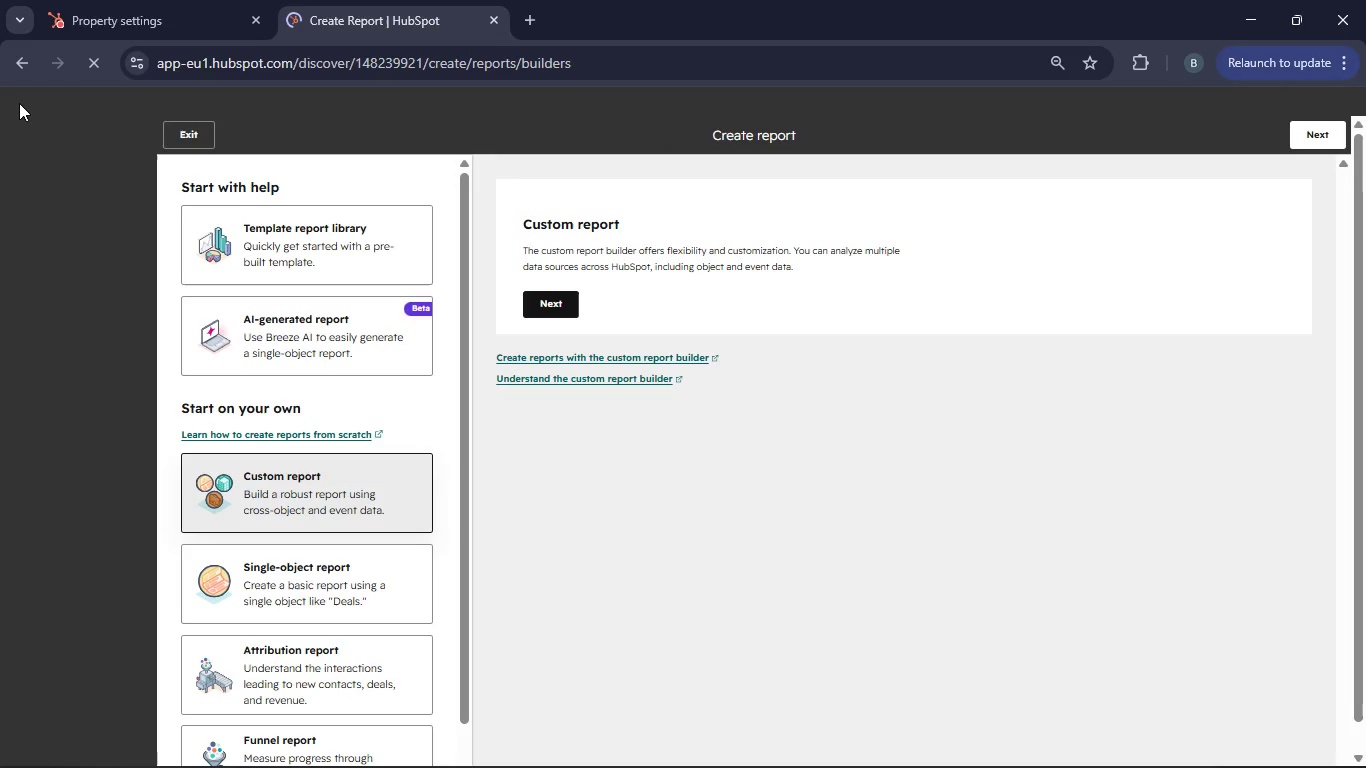 
wait(5.05)
 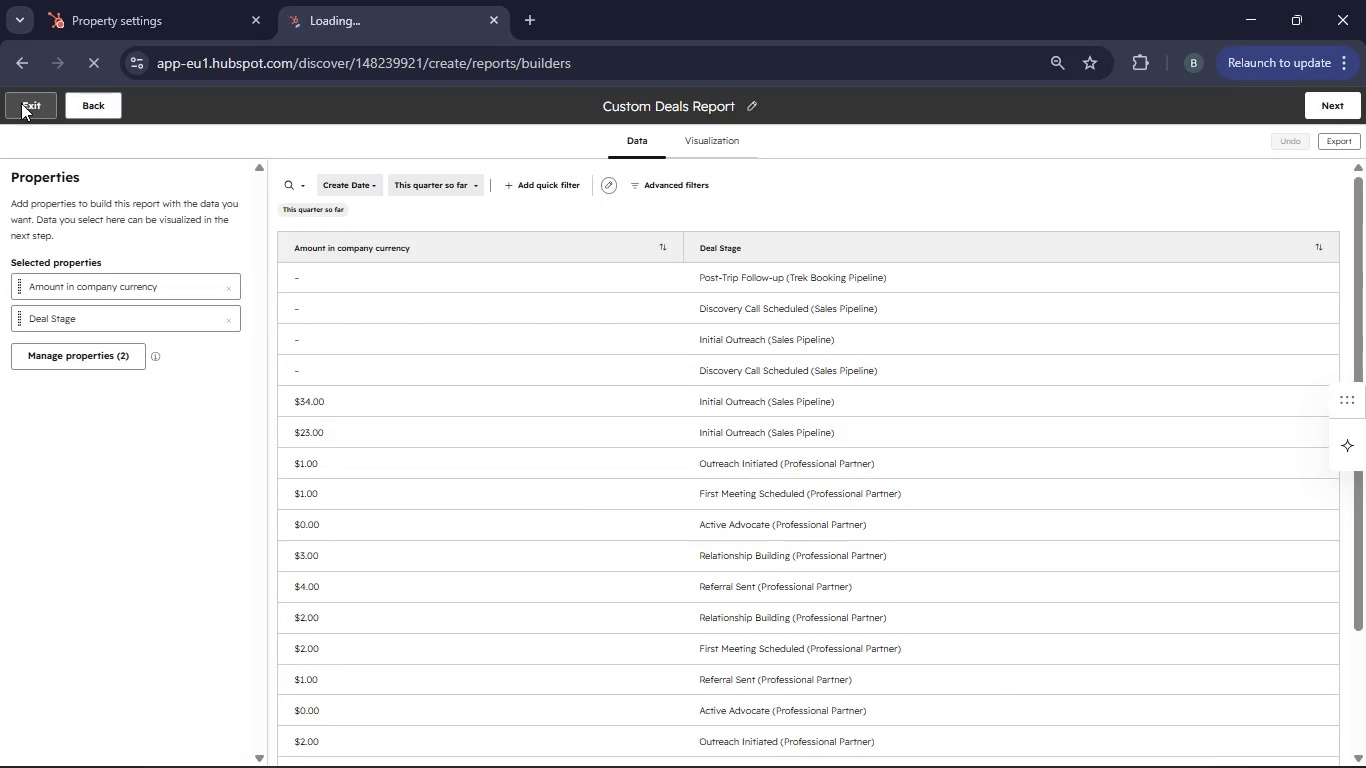 
left_click([33, 110])
 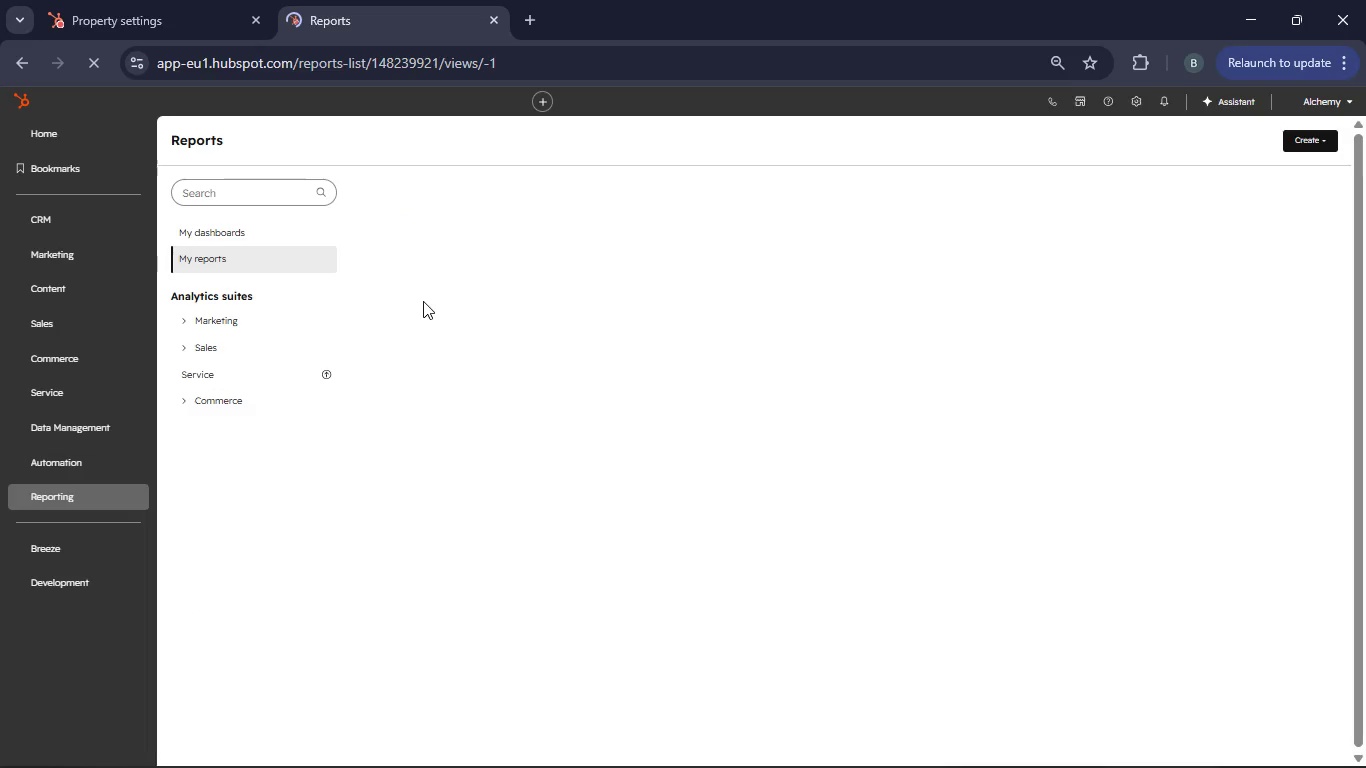 
wait(7.28)
 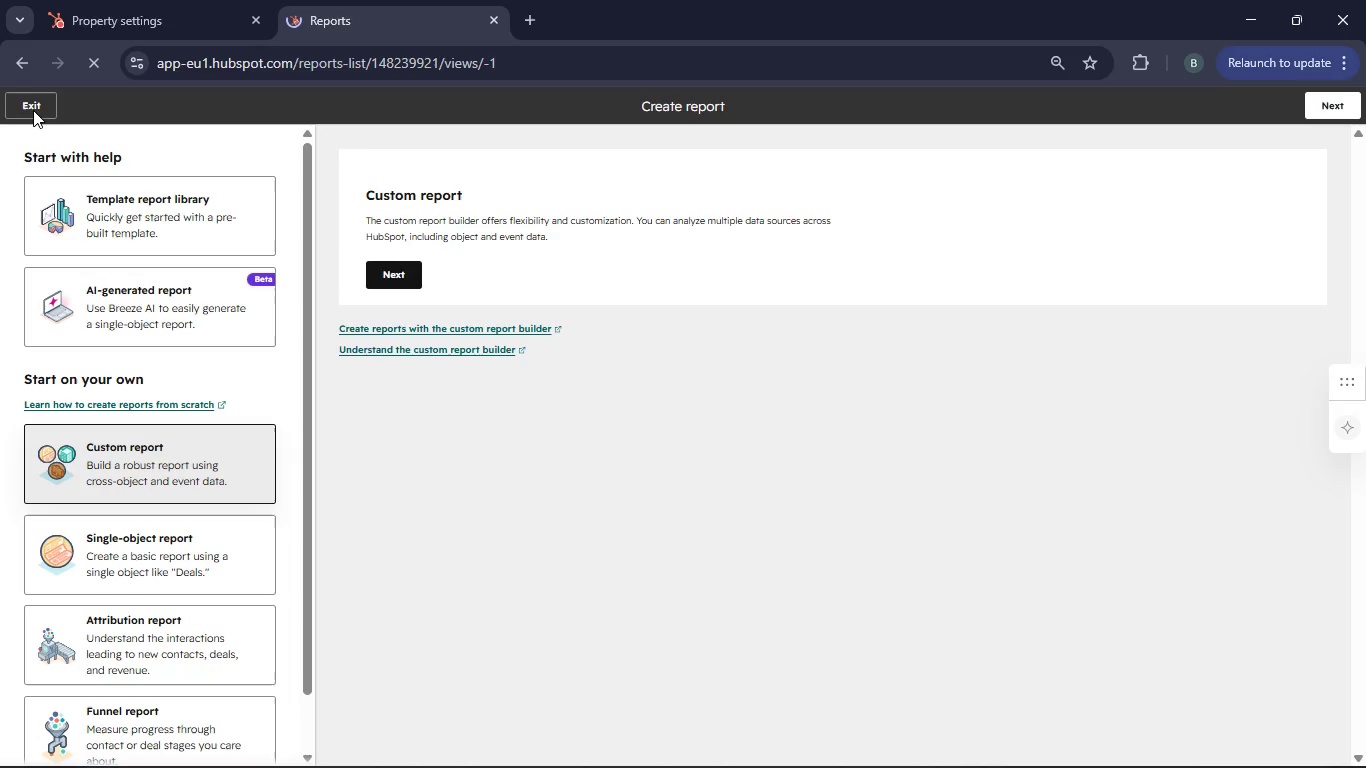 
left_click([1025, 99])
 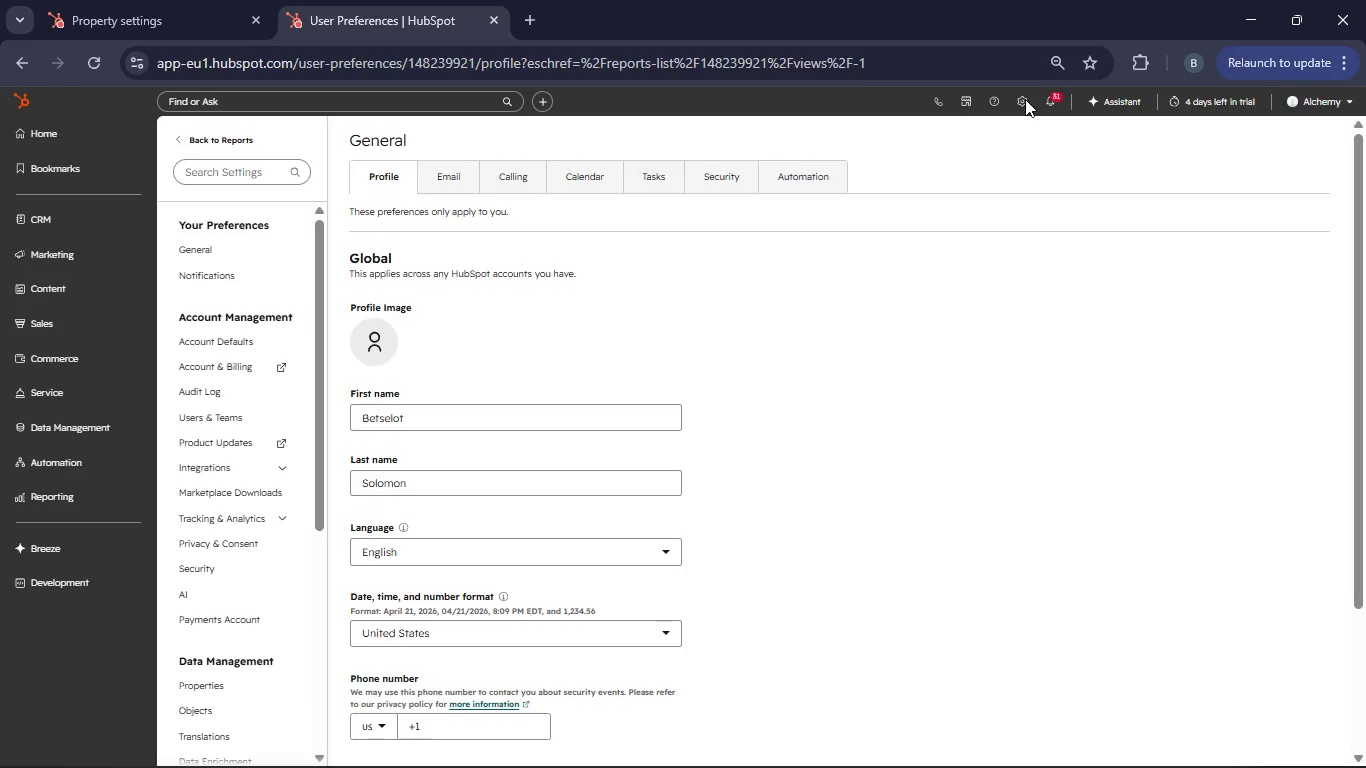 
wait(6.55)
 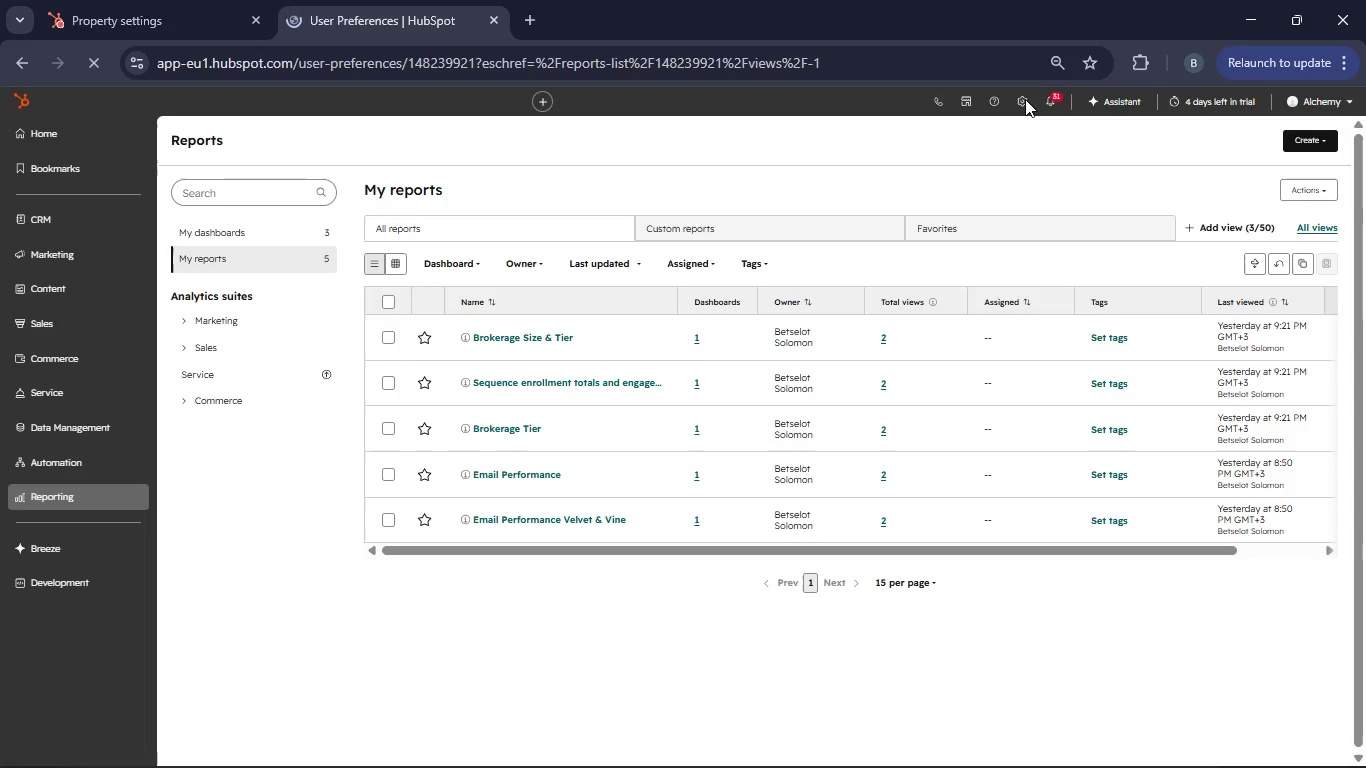 
left_click([221, 715])
 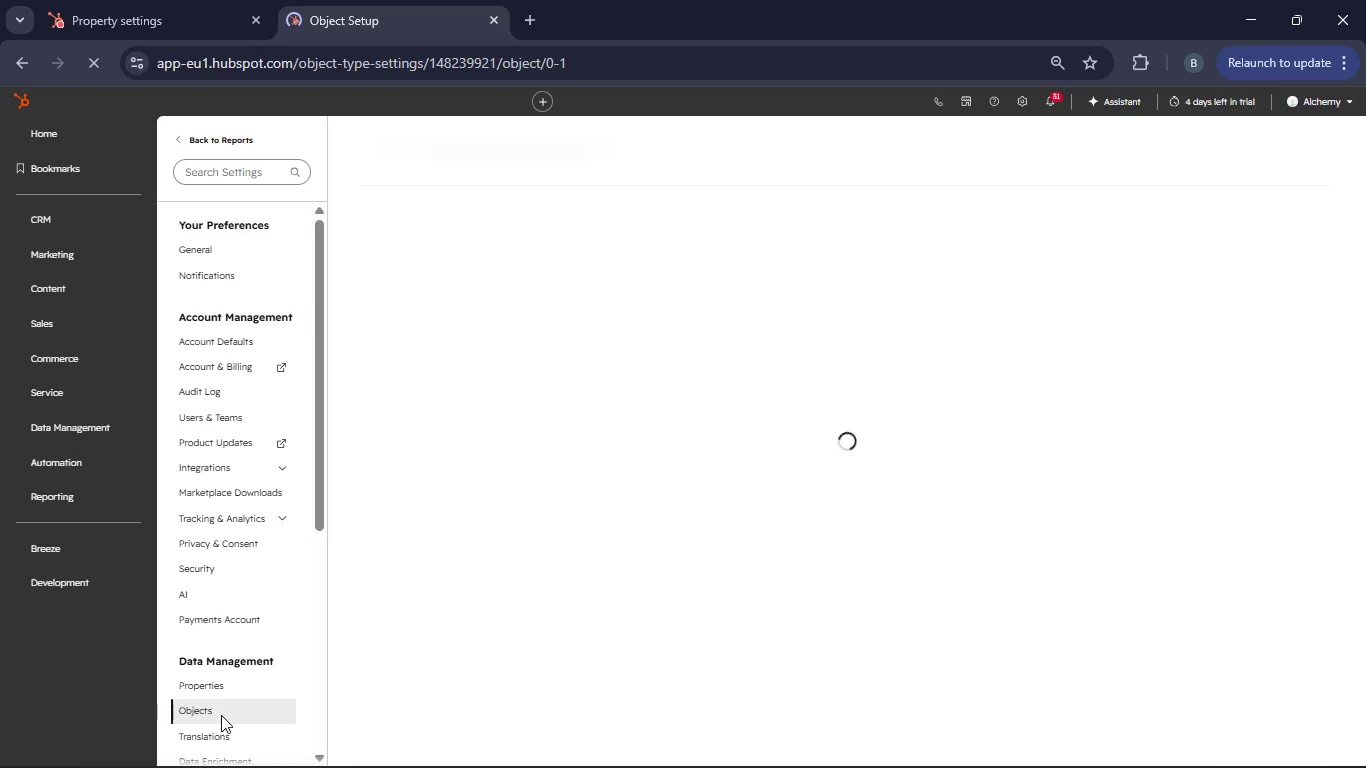 
wait(8.75)
 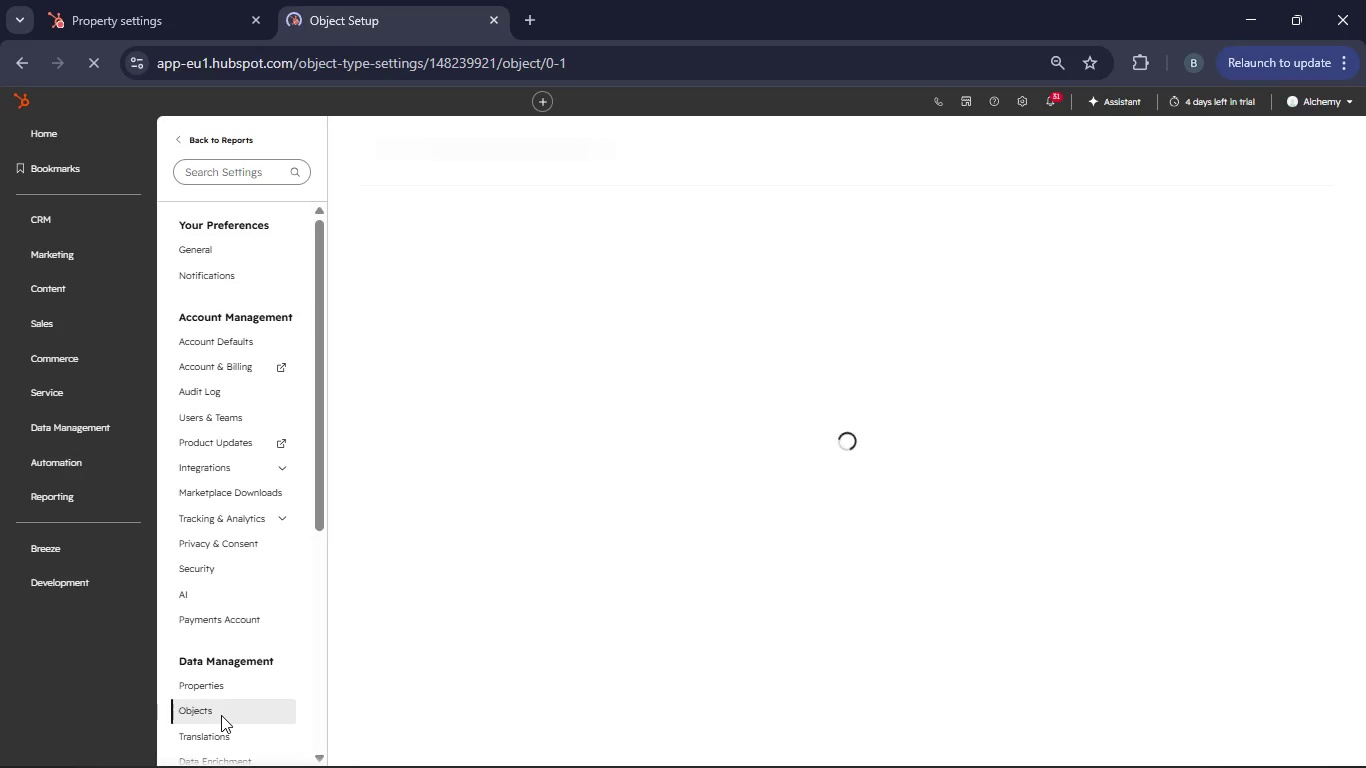 
left_click([576, 186])
 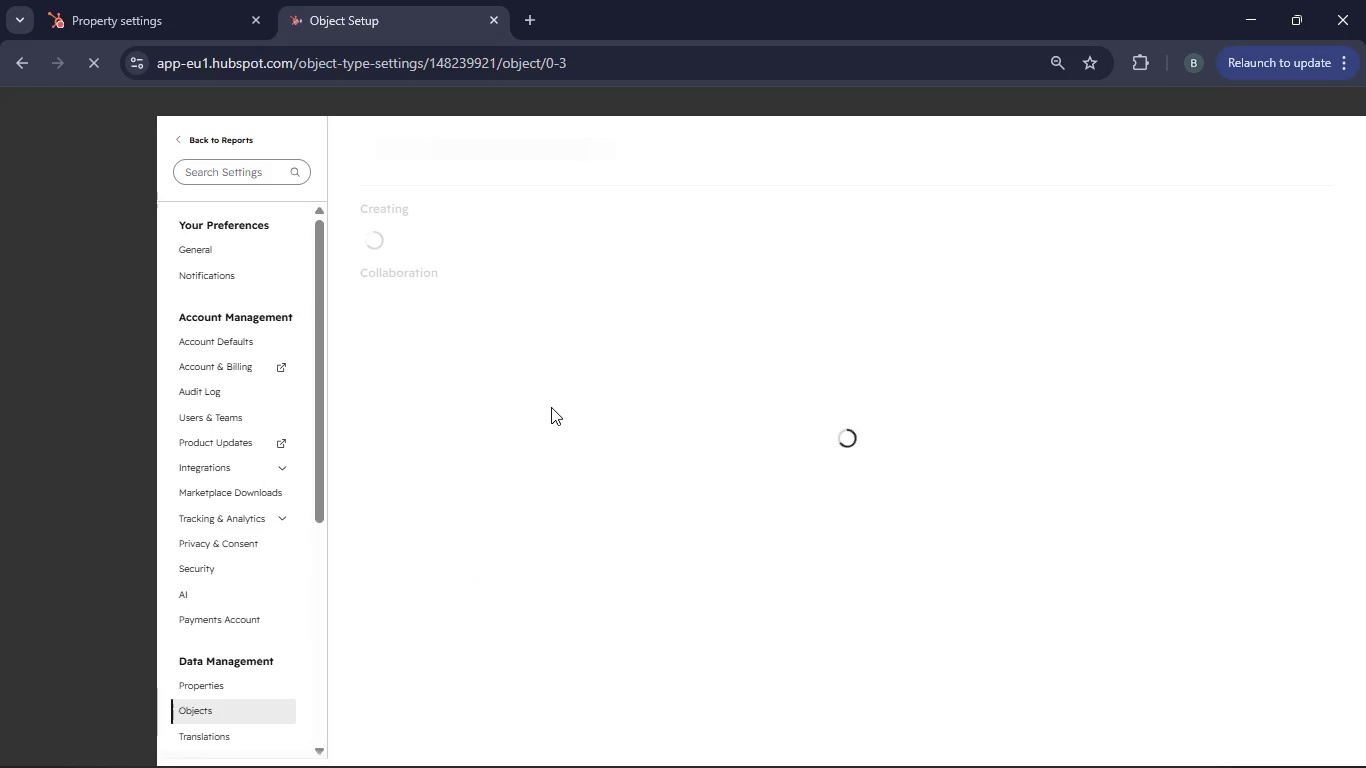 
wait(6.36)
 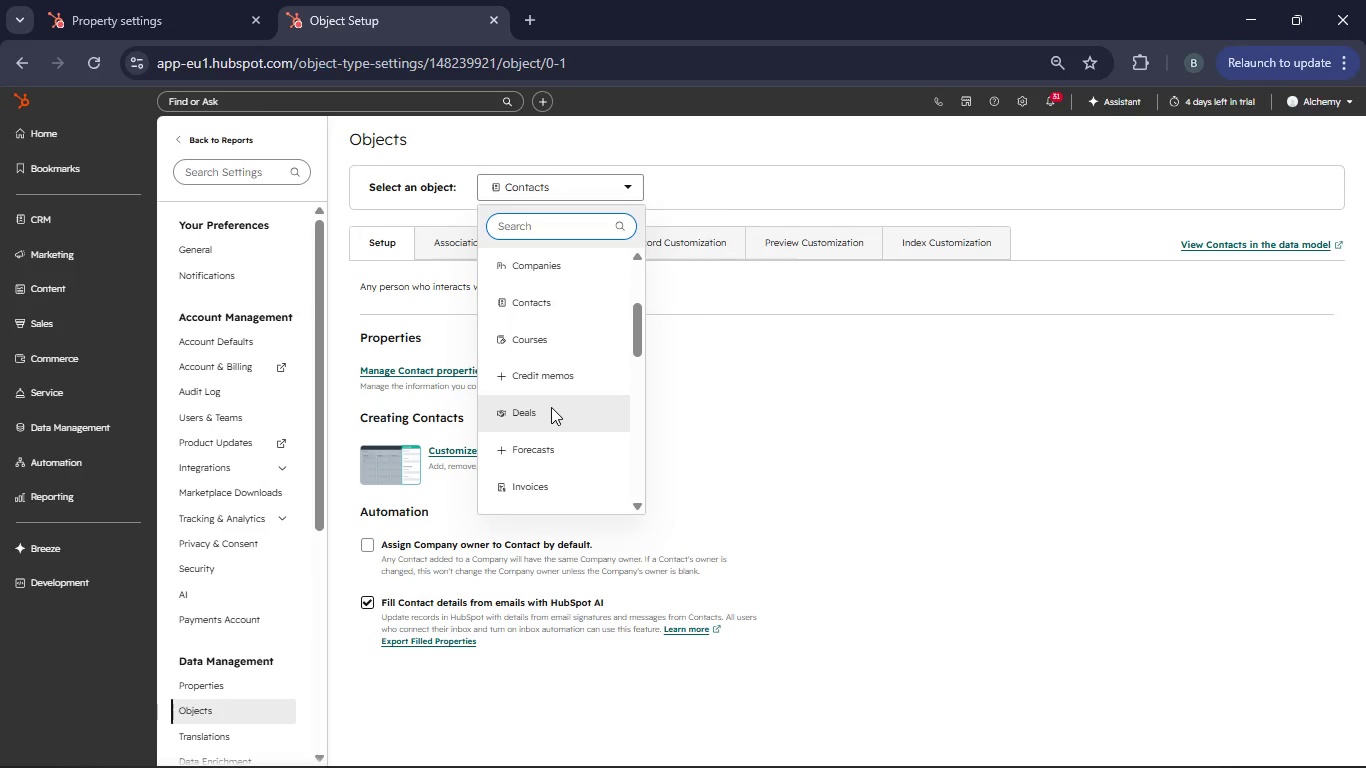 
left_click([552, 250])
 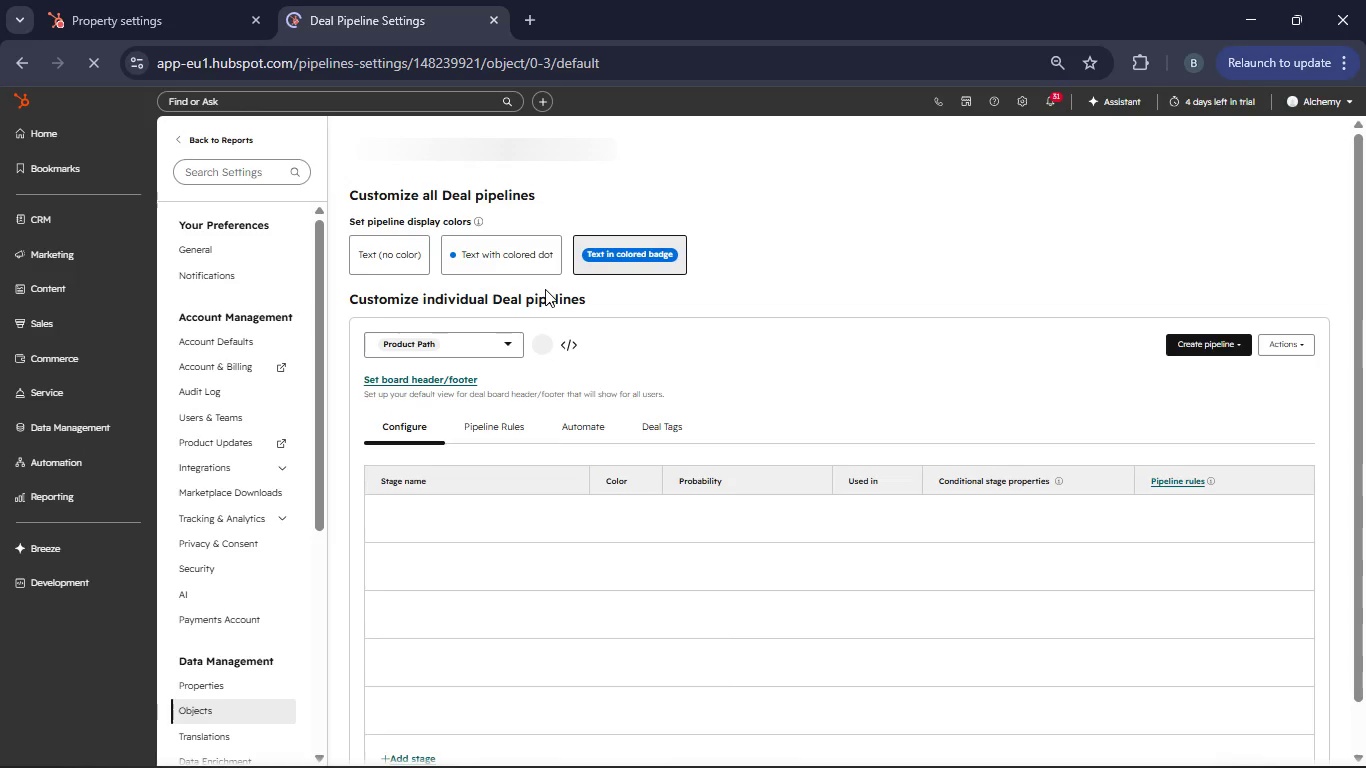 
wait(12.62)
 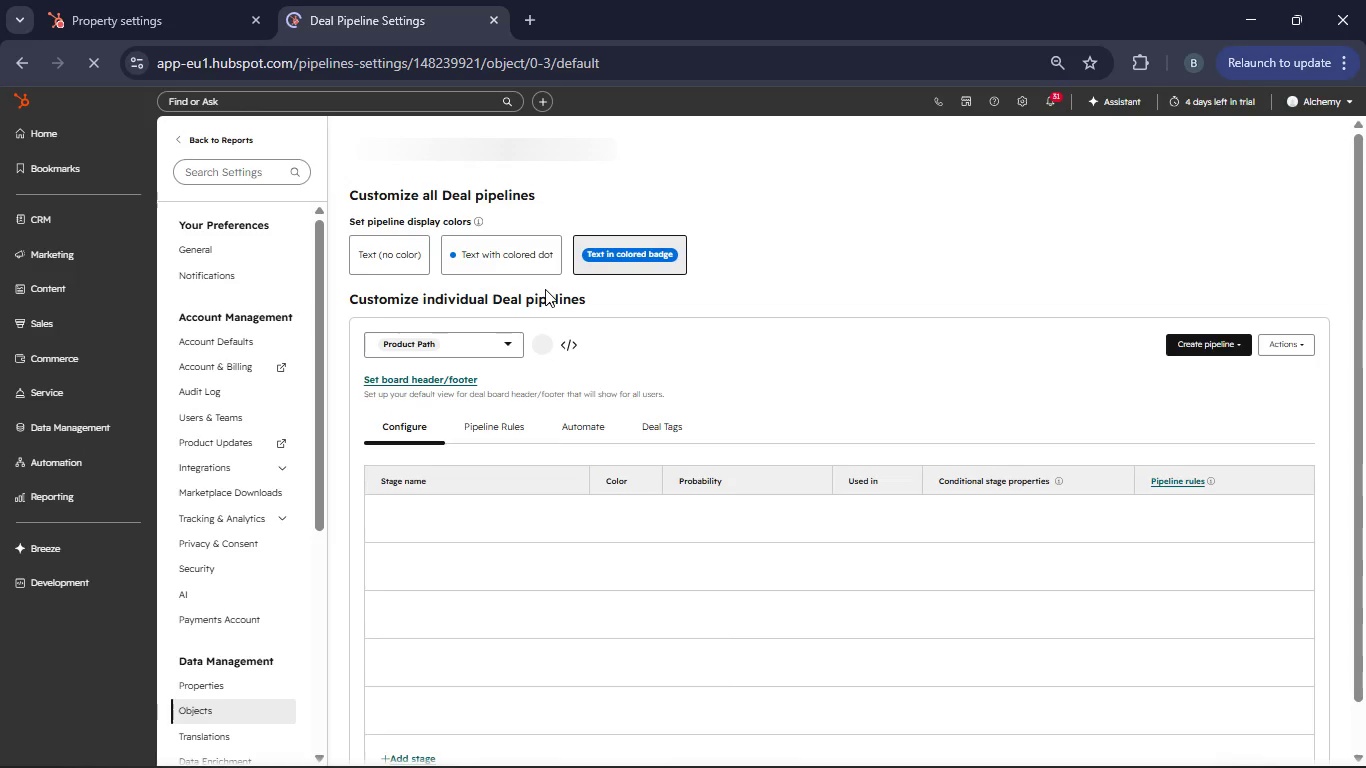 
scroll: coordinate [546, 562], scroll_direction: down, amount: 7.0
 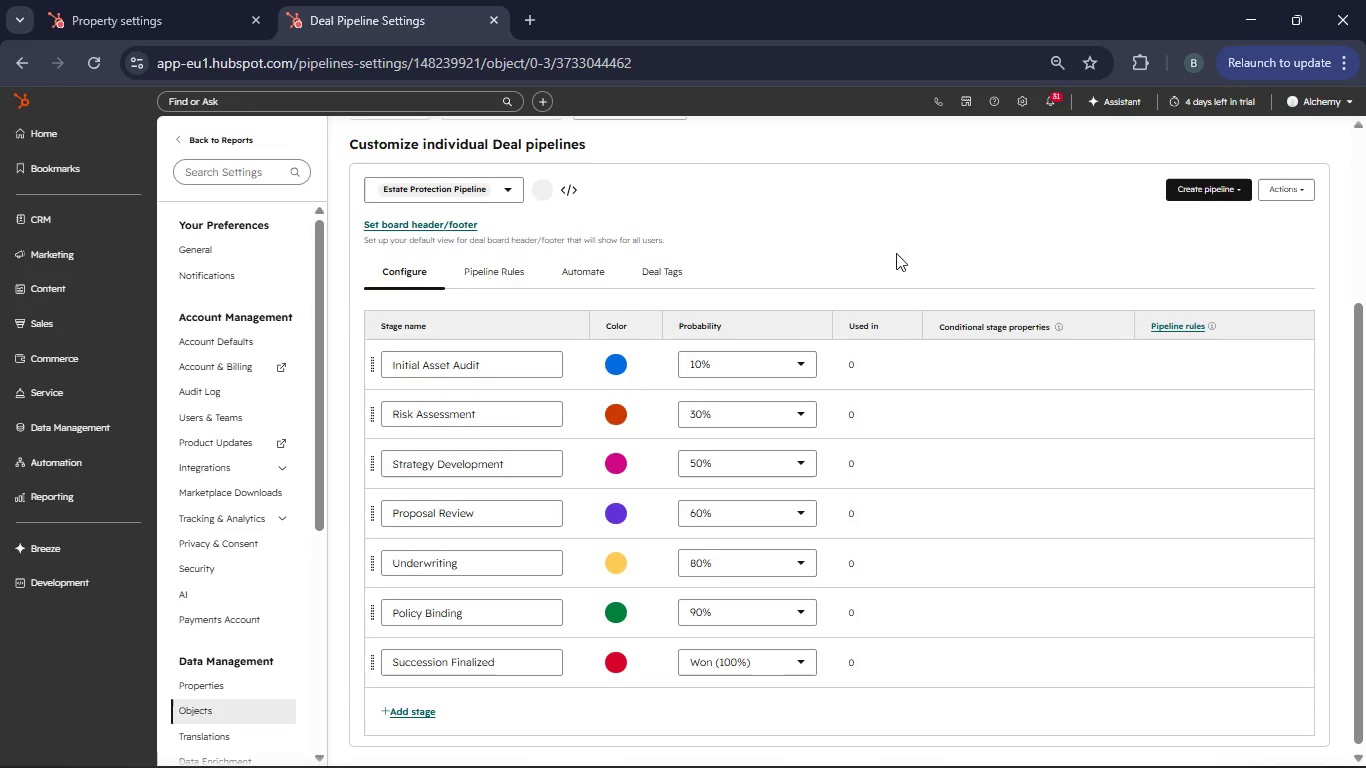 
left_click([906, 253])
 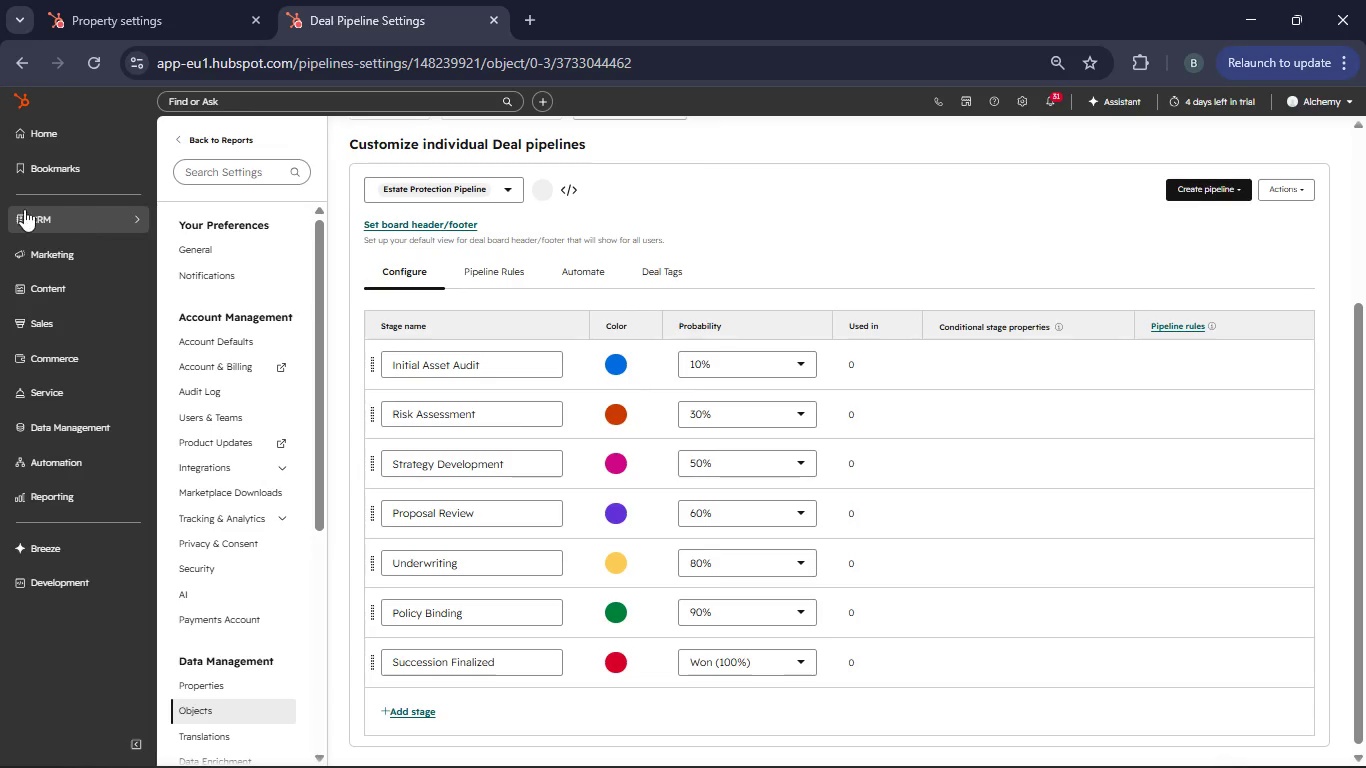 
left_click([31, 210])
 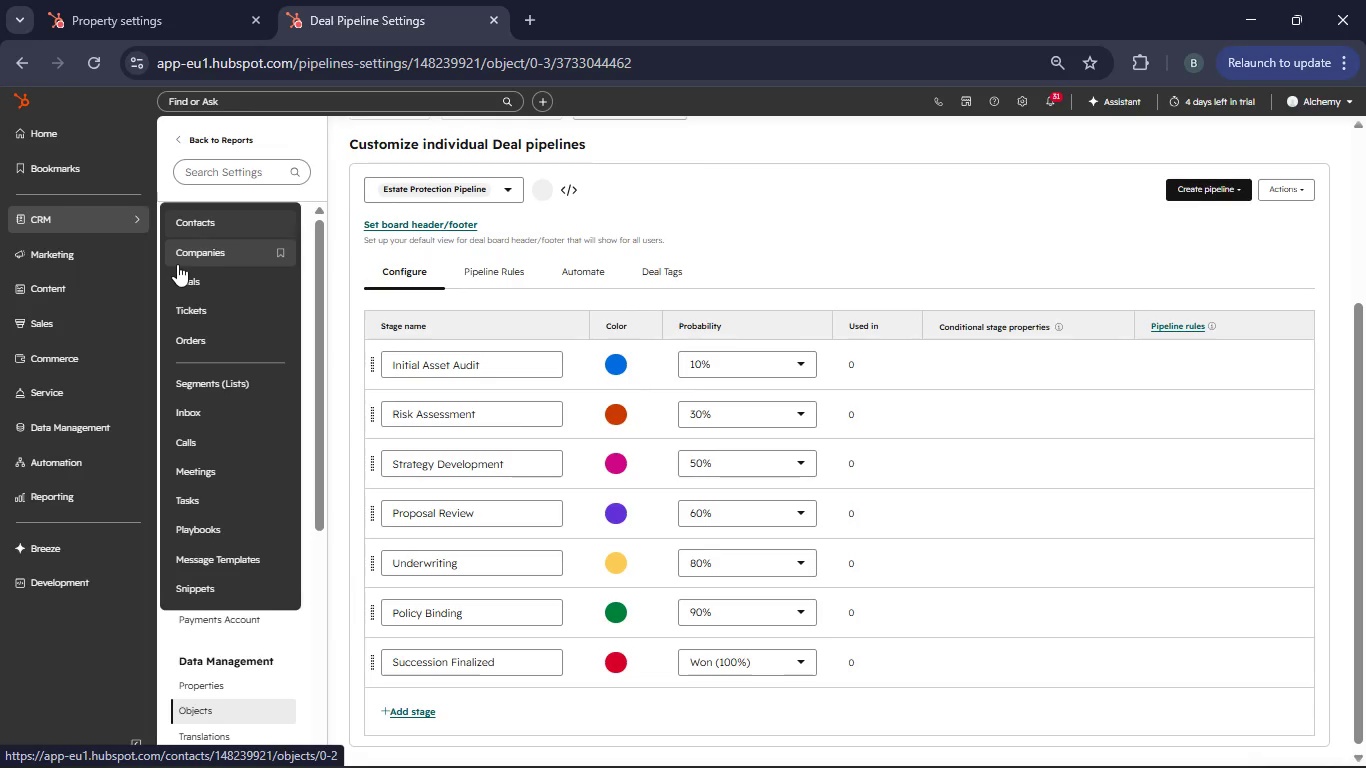 
left_click([185, 288])
 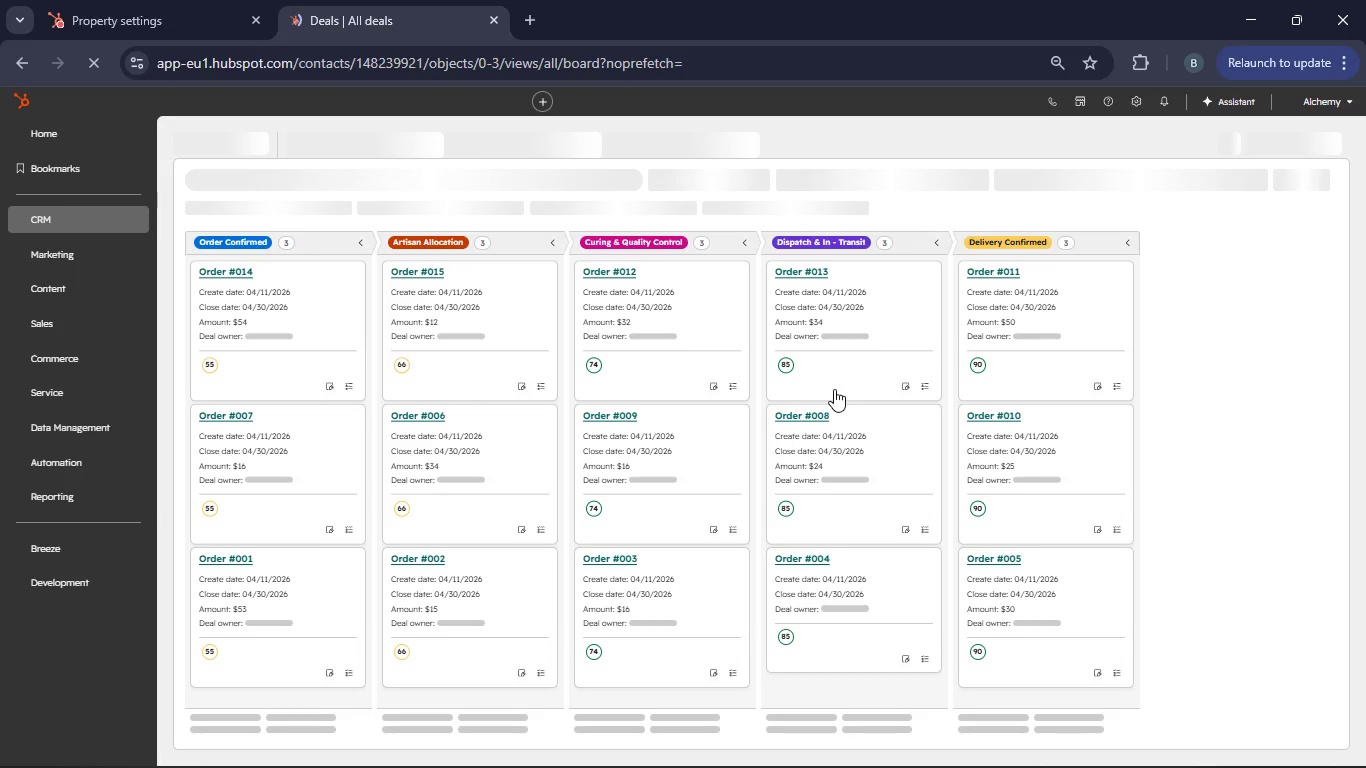 
wait(18.72)
 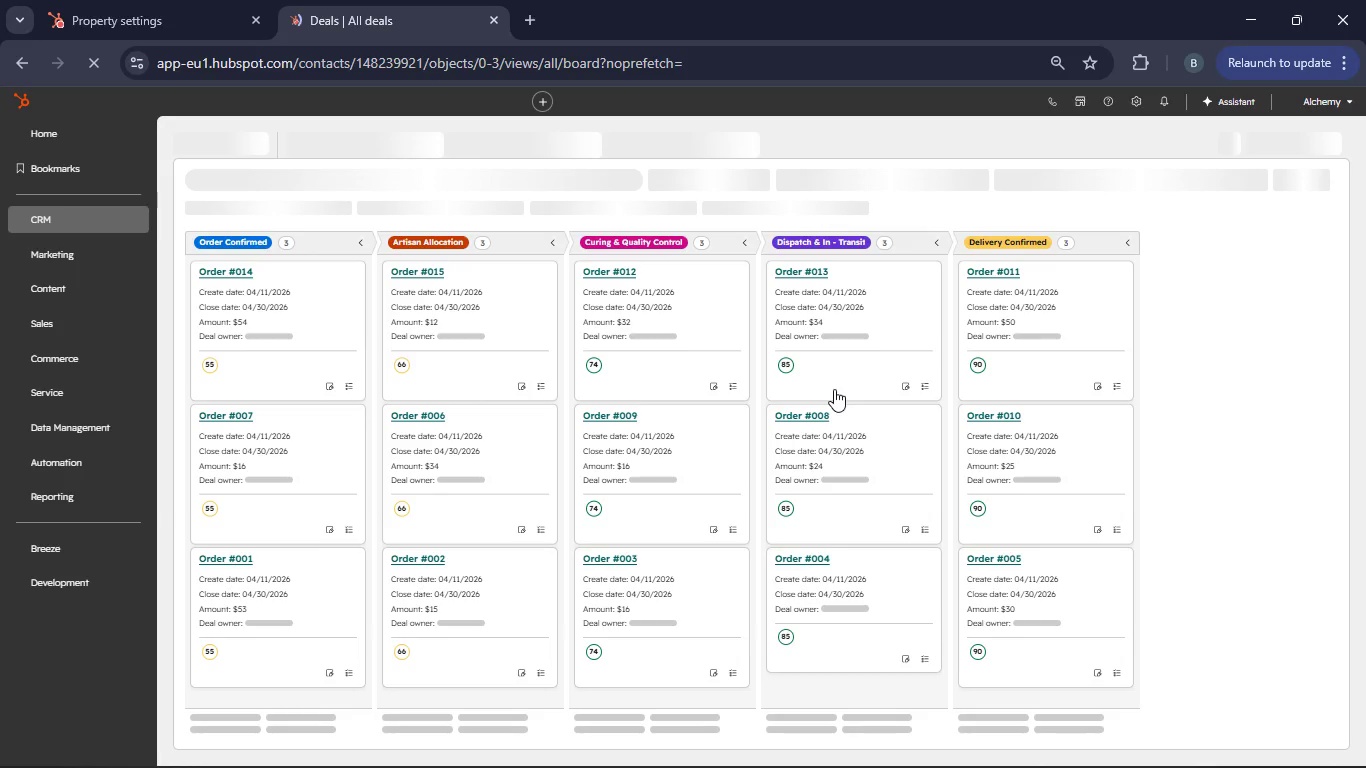 
left_click([981, 176])
 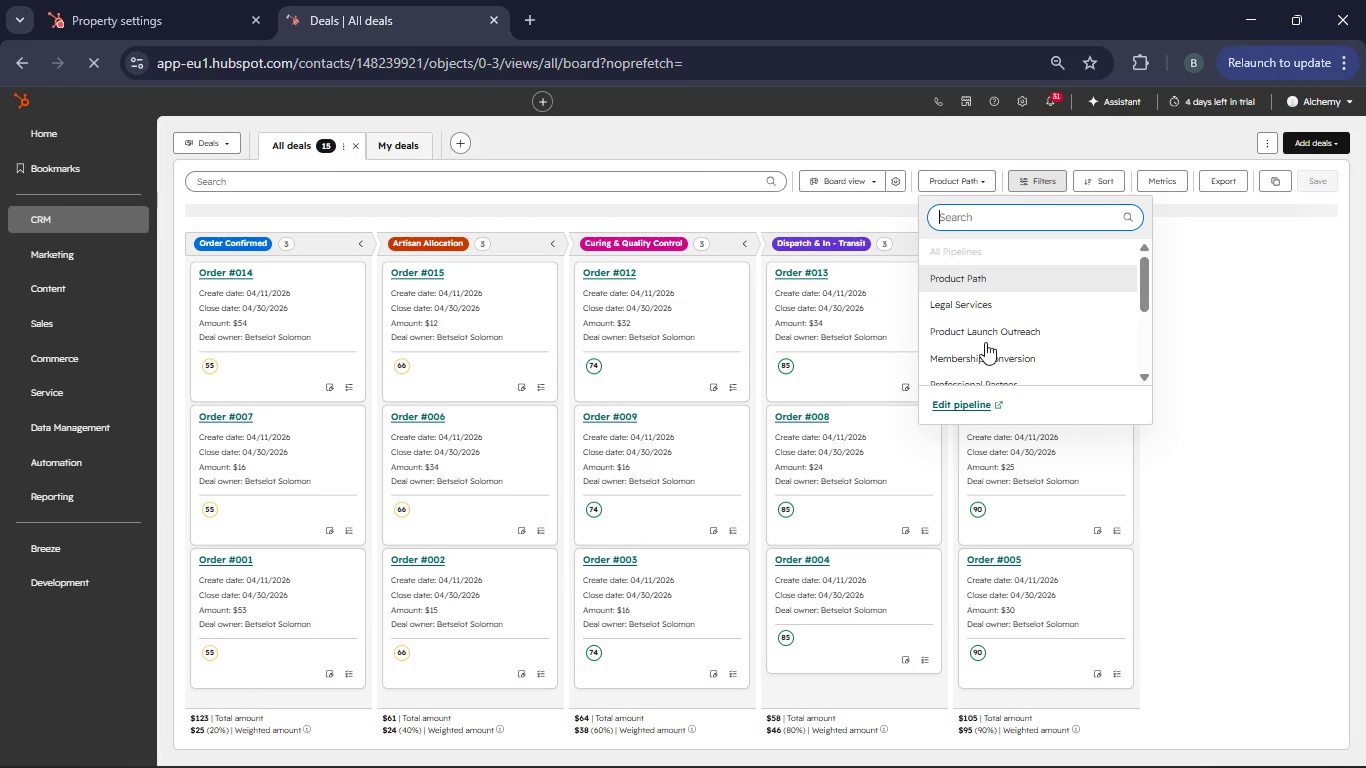 
scroll: coordinate [996, 349], scroll_direction: down, amount: 4.0
 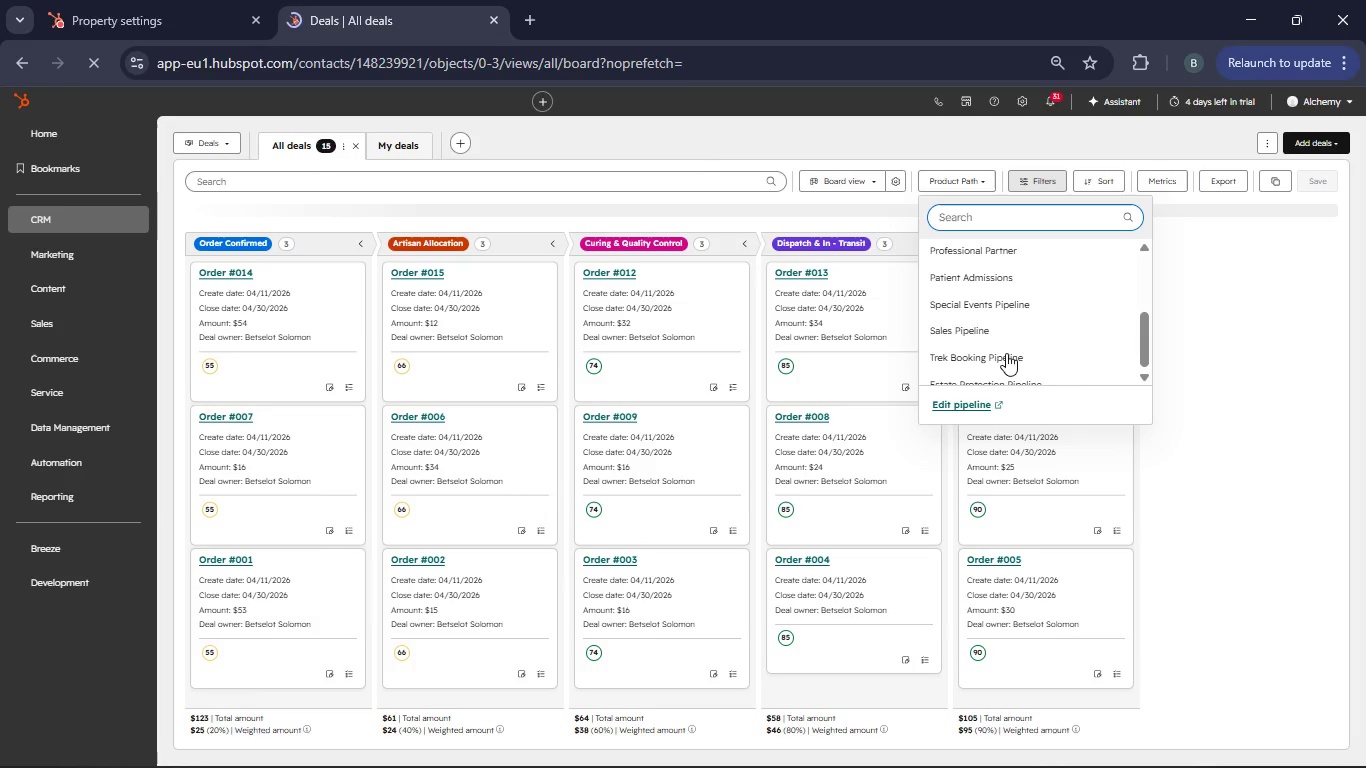 
left_click([1006, 370])
 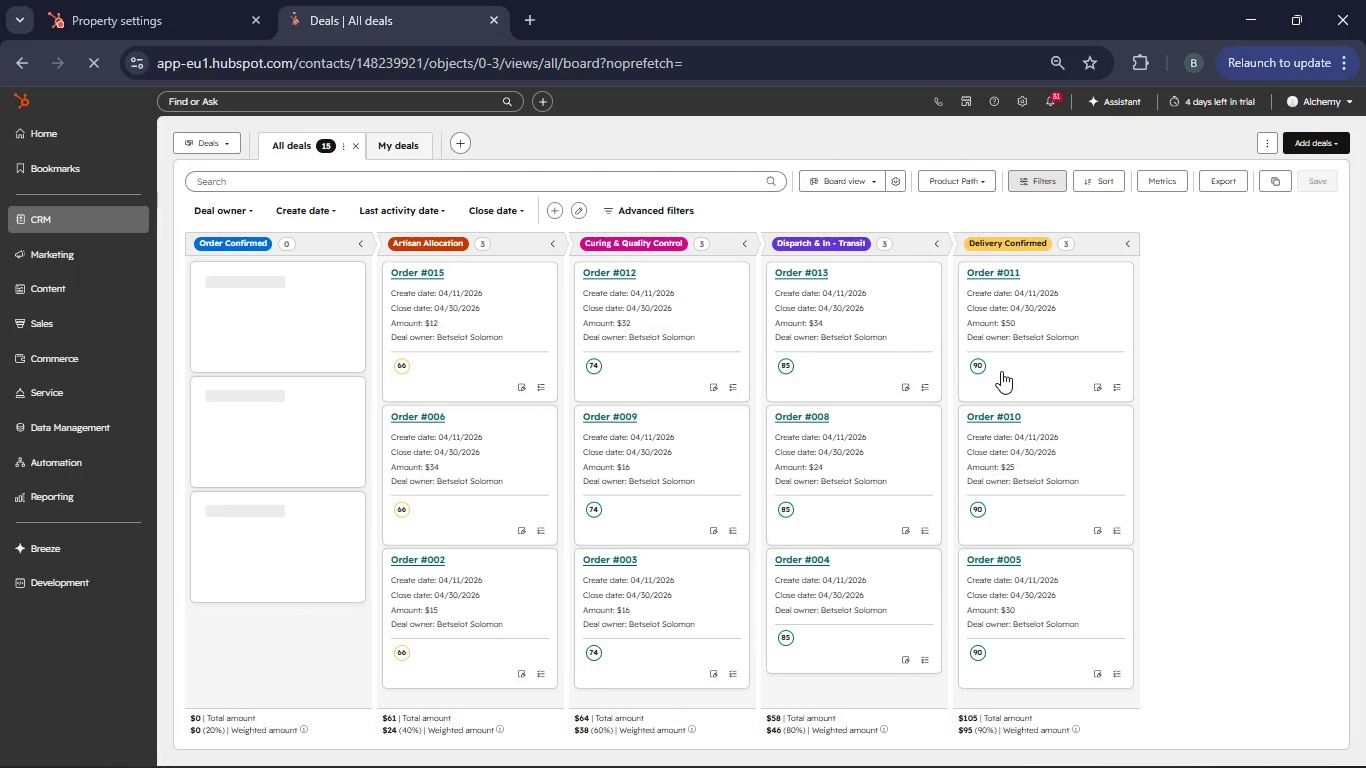 
scroll: coordinate [1017, 361], scroll_direction: down, amount: 2.0
 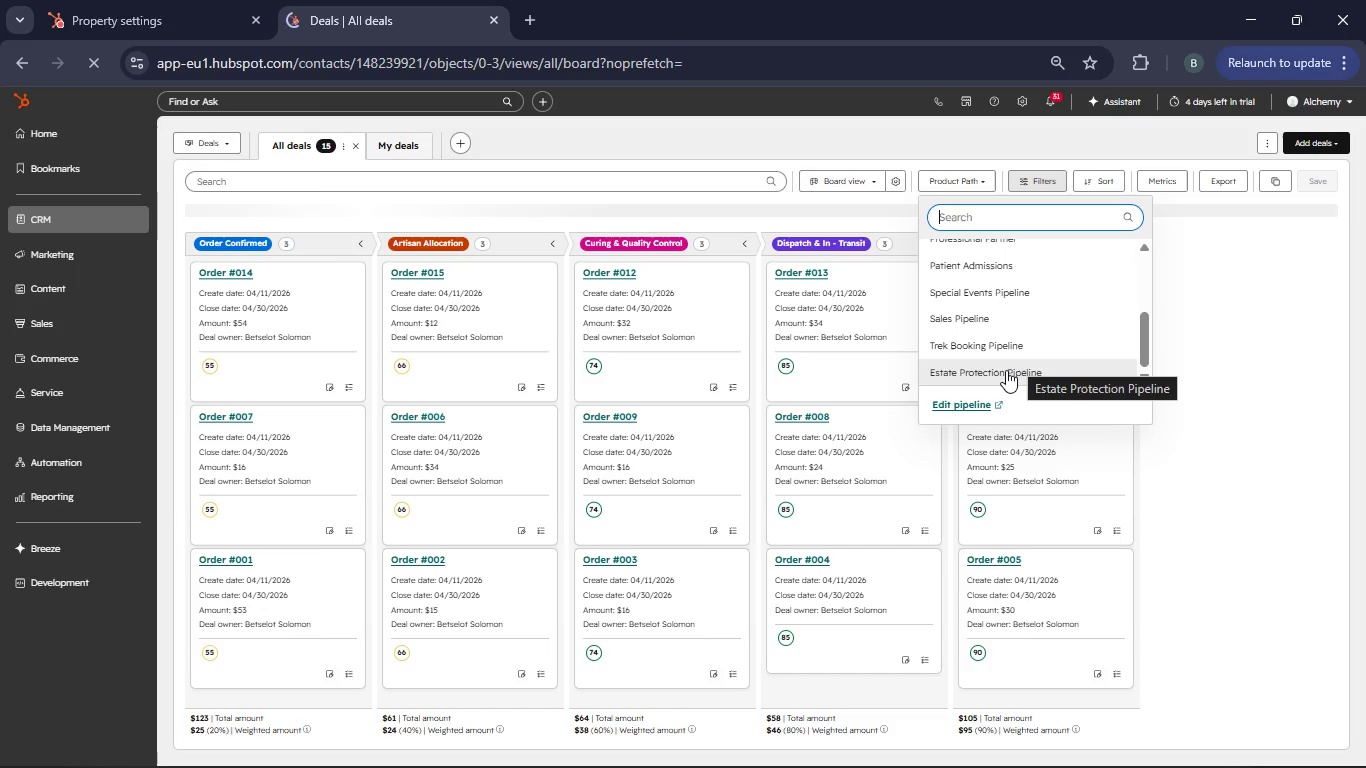 
wait(5.22)
 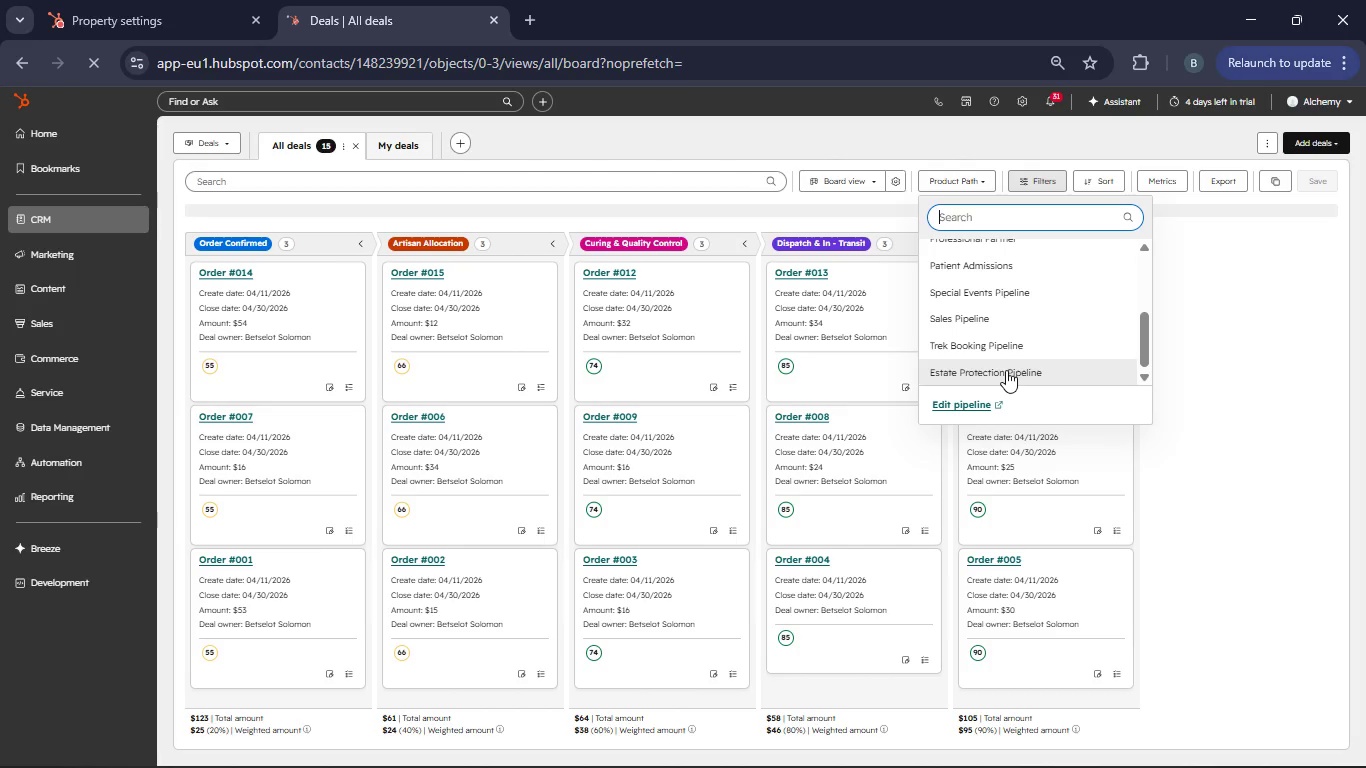 
left_click([959, 190])
 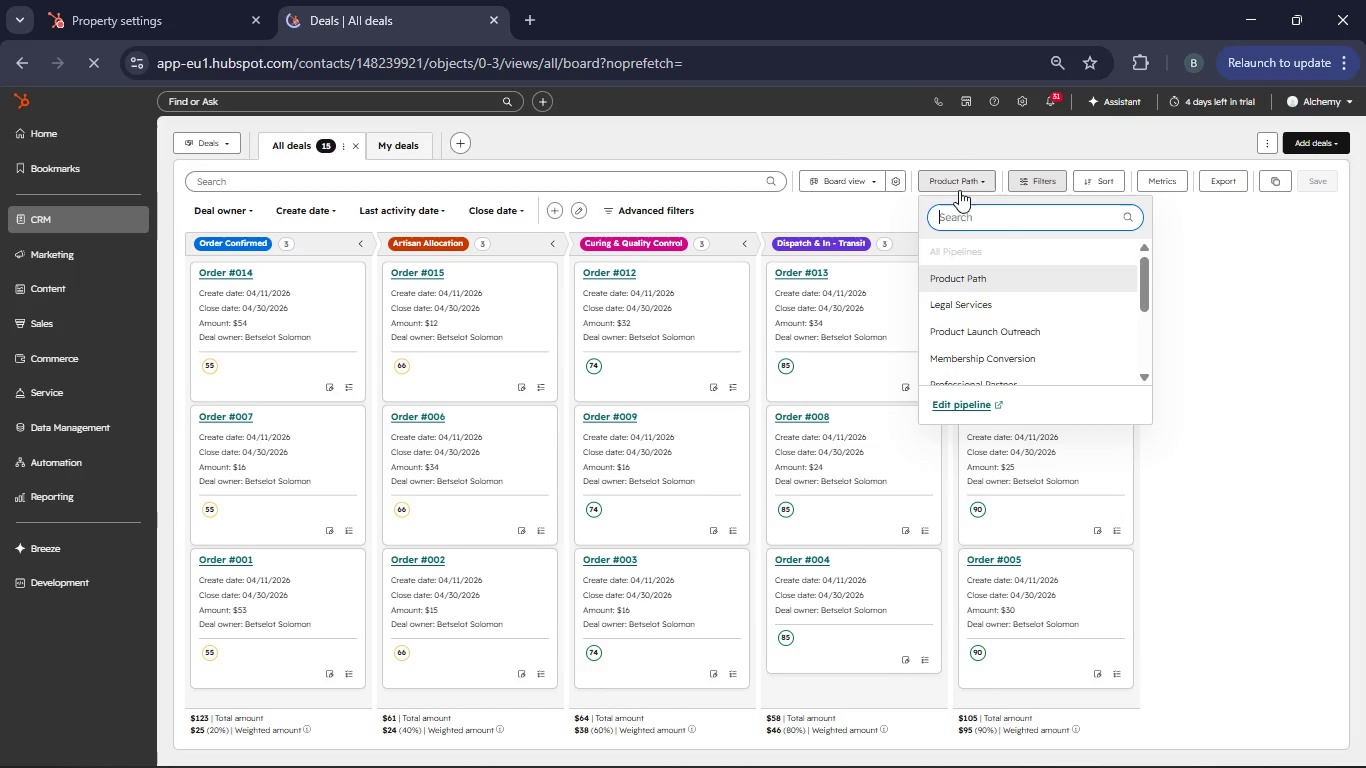 
scroll: coordinate [979, 334], scroll_direction: down, amount: 6.0
 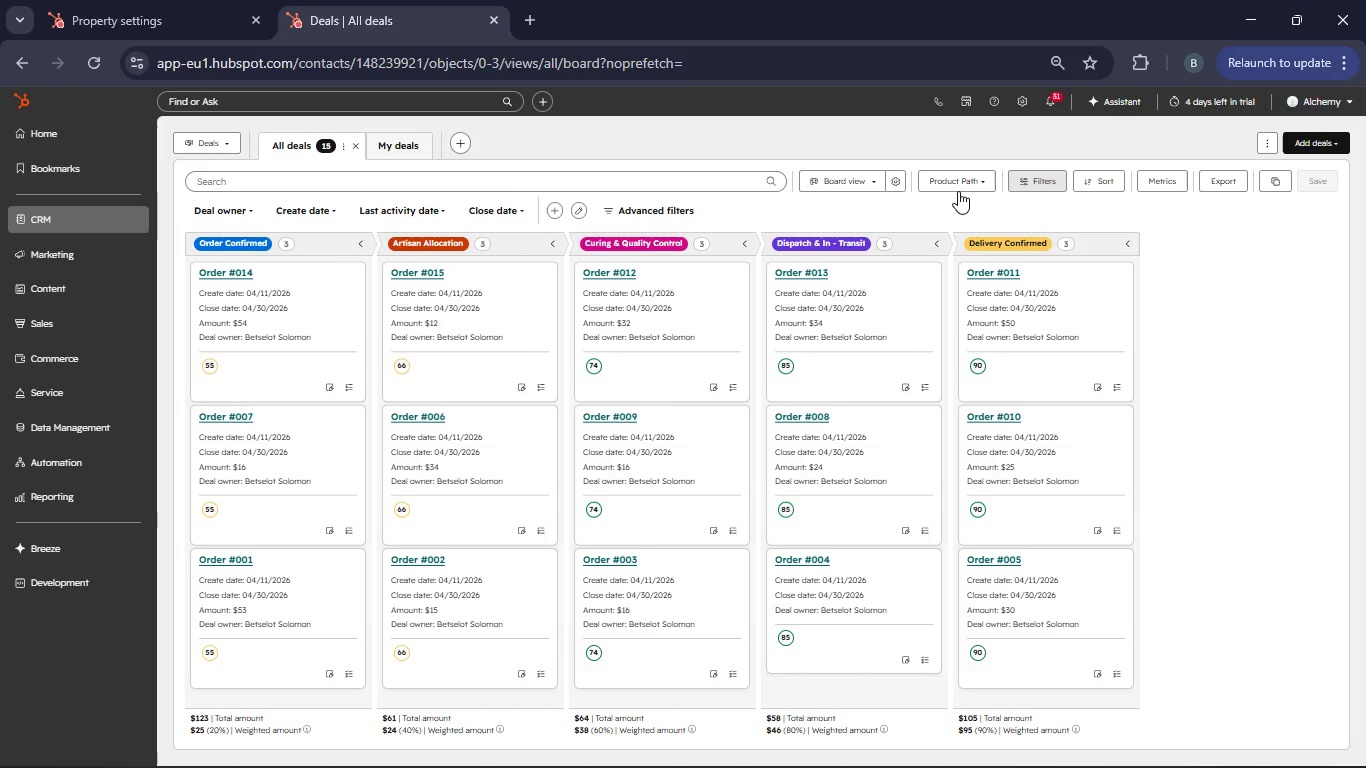 
wait(5.74)
 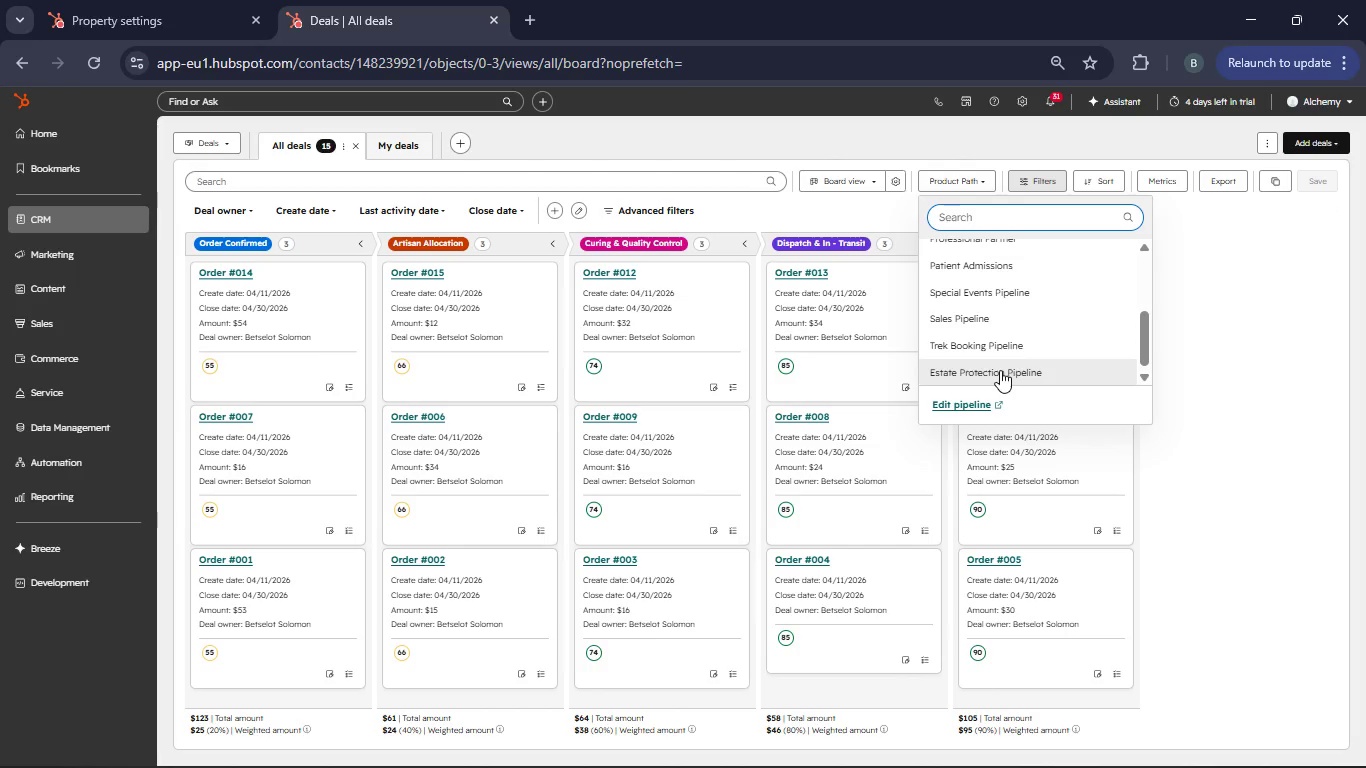 
left_click([99, 59])
 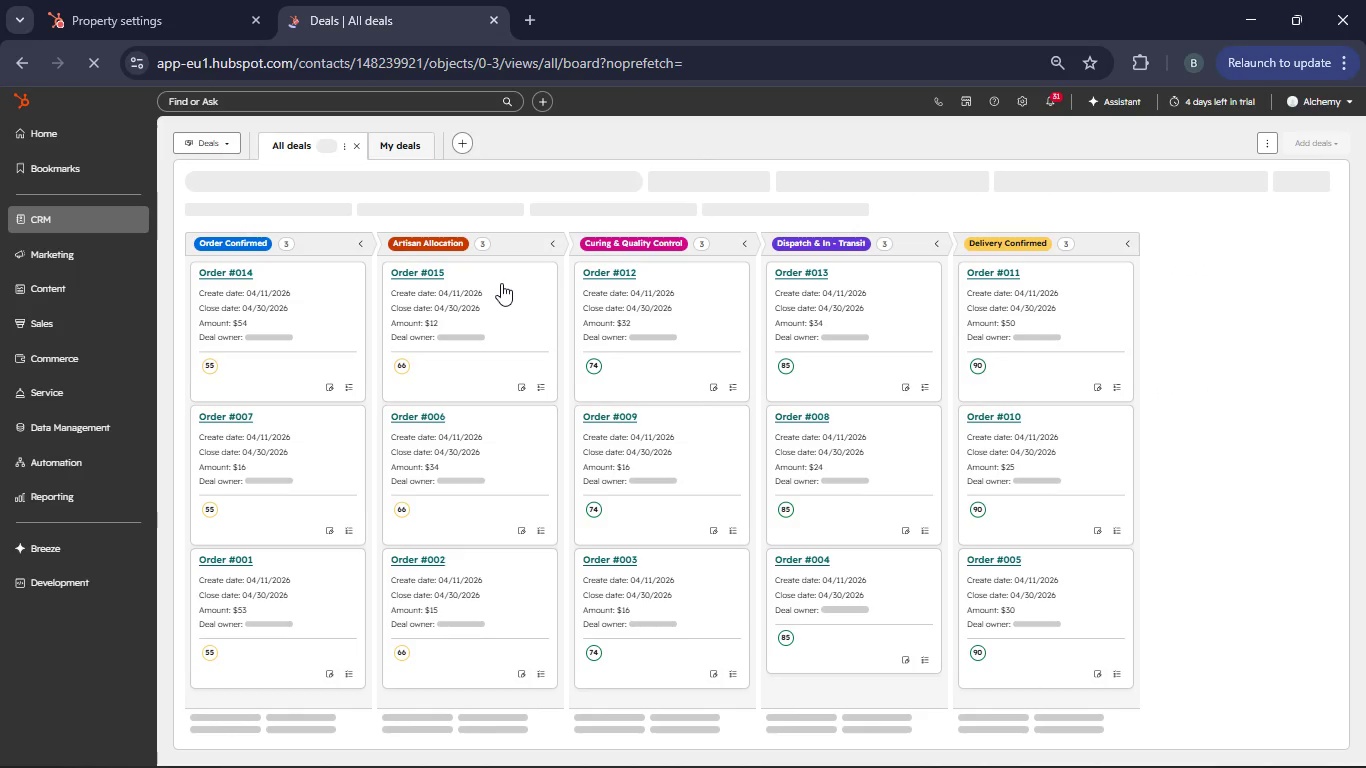 
wait(22.27)
 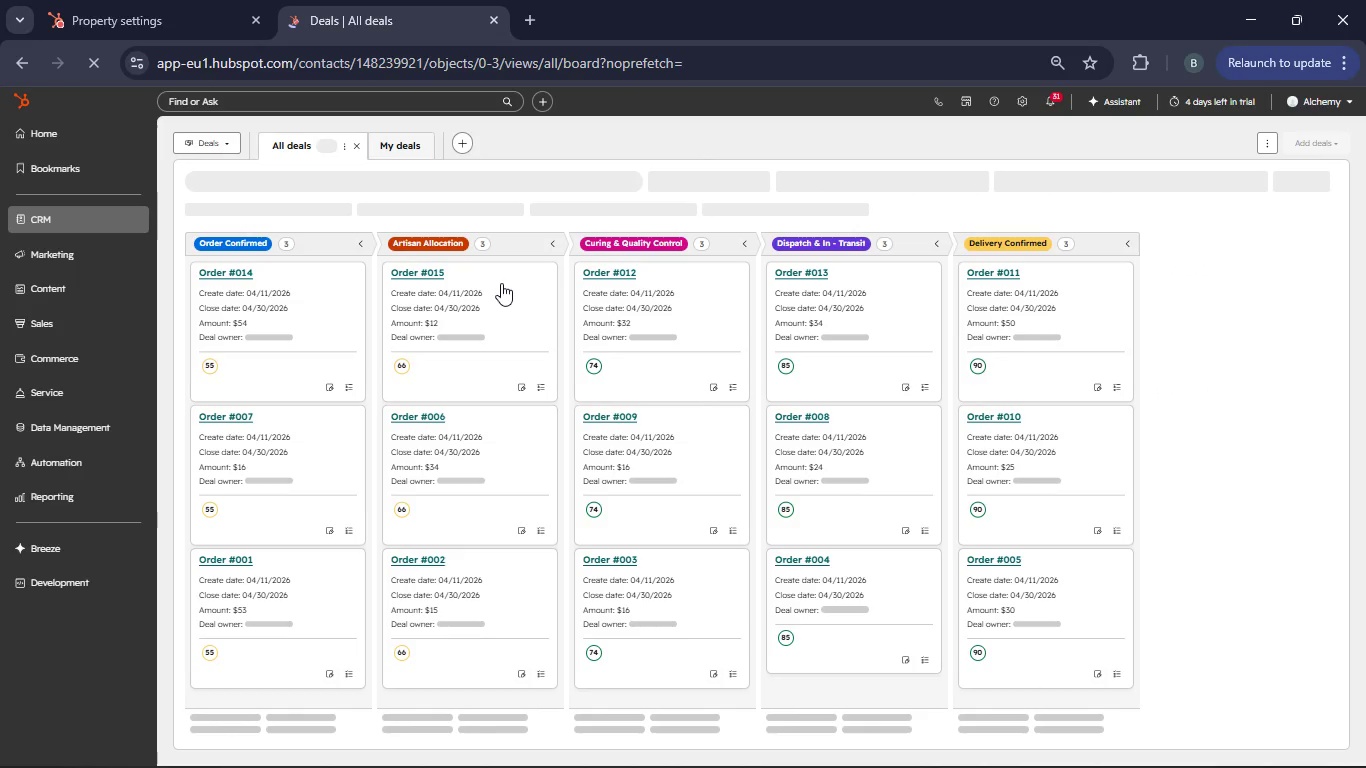 
left_click([981, 183])
 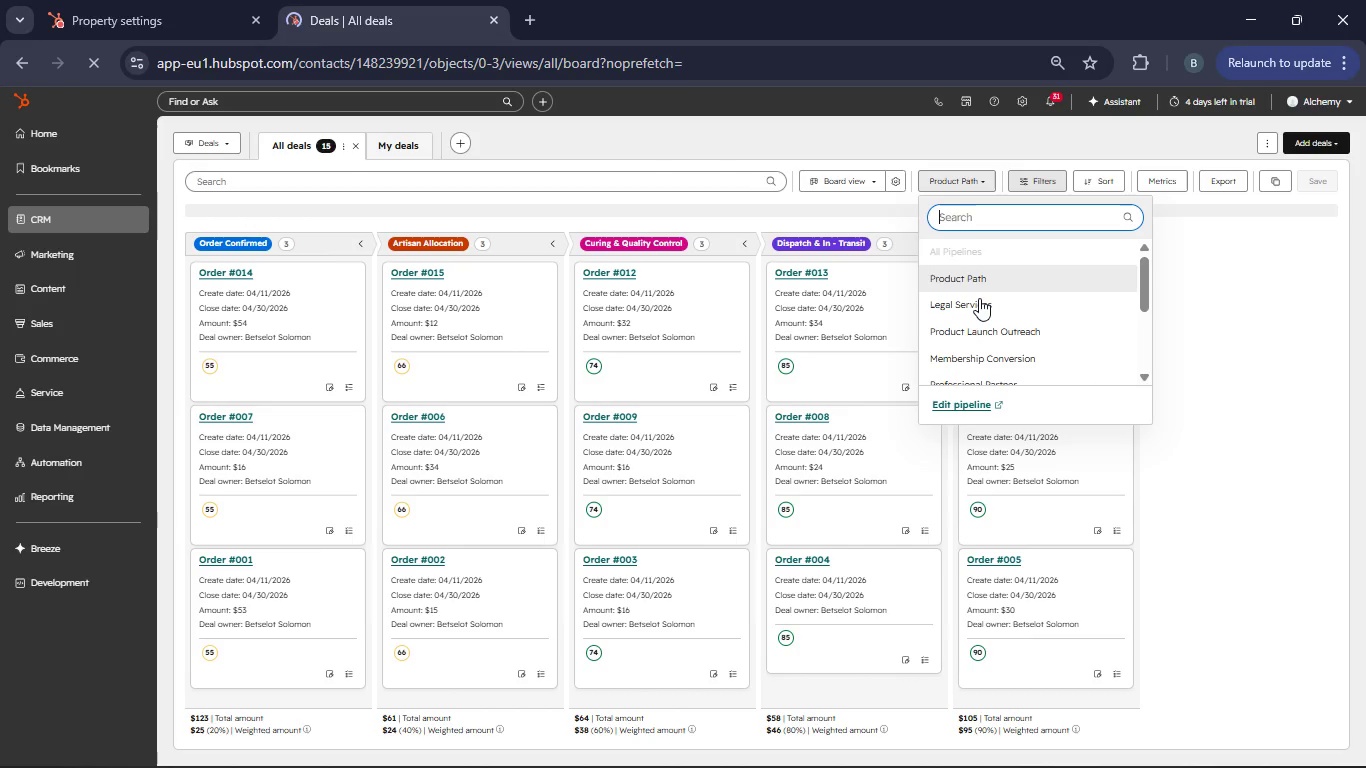 
scroll: coordinate [979, 320], scroll_direction: down, amount: 5.0
 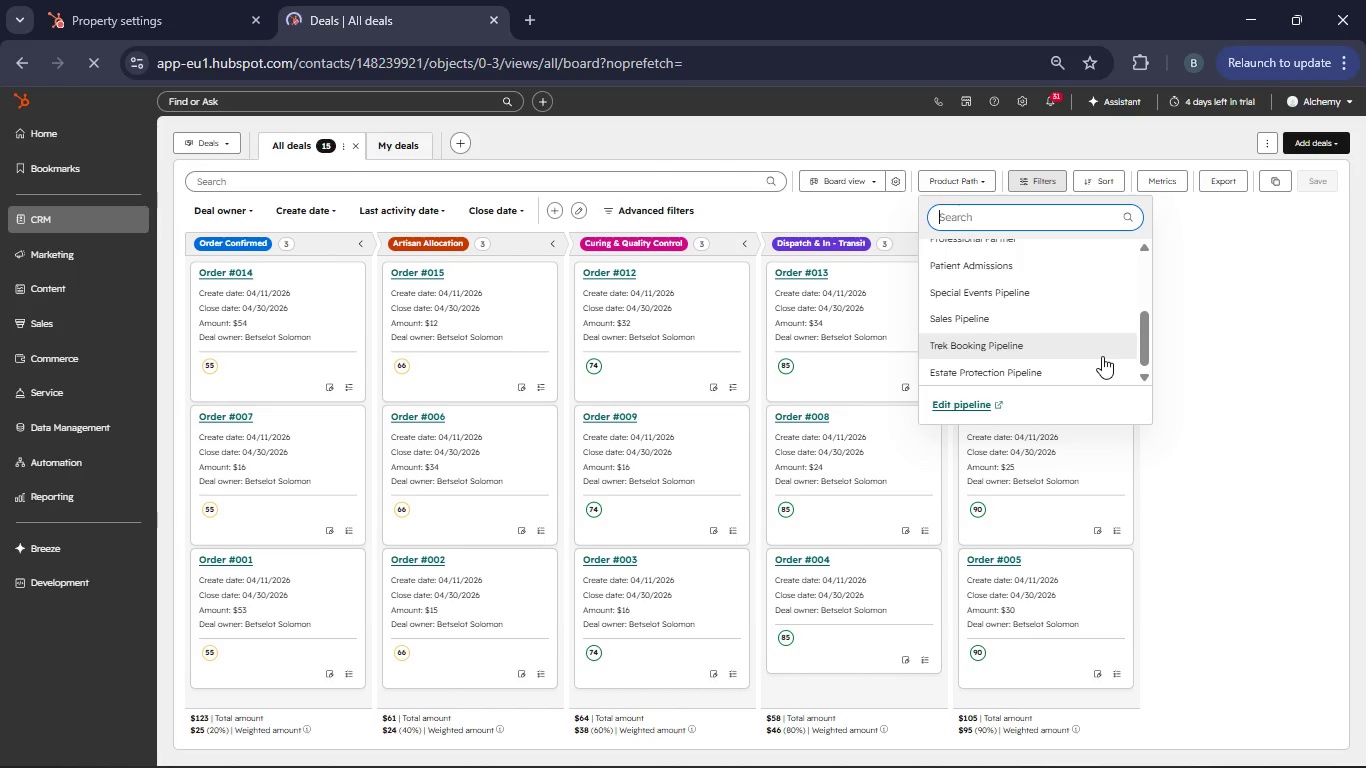 
left_click([997, 369])
 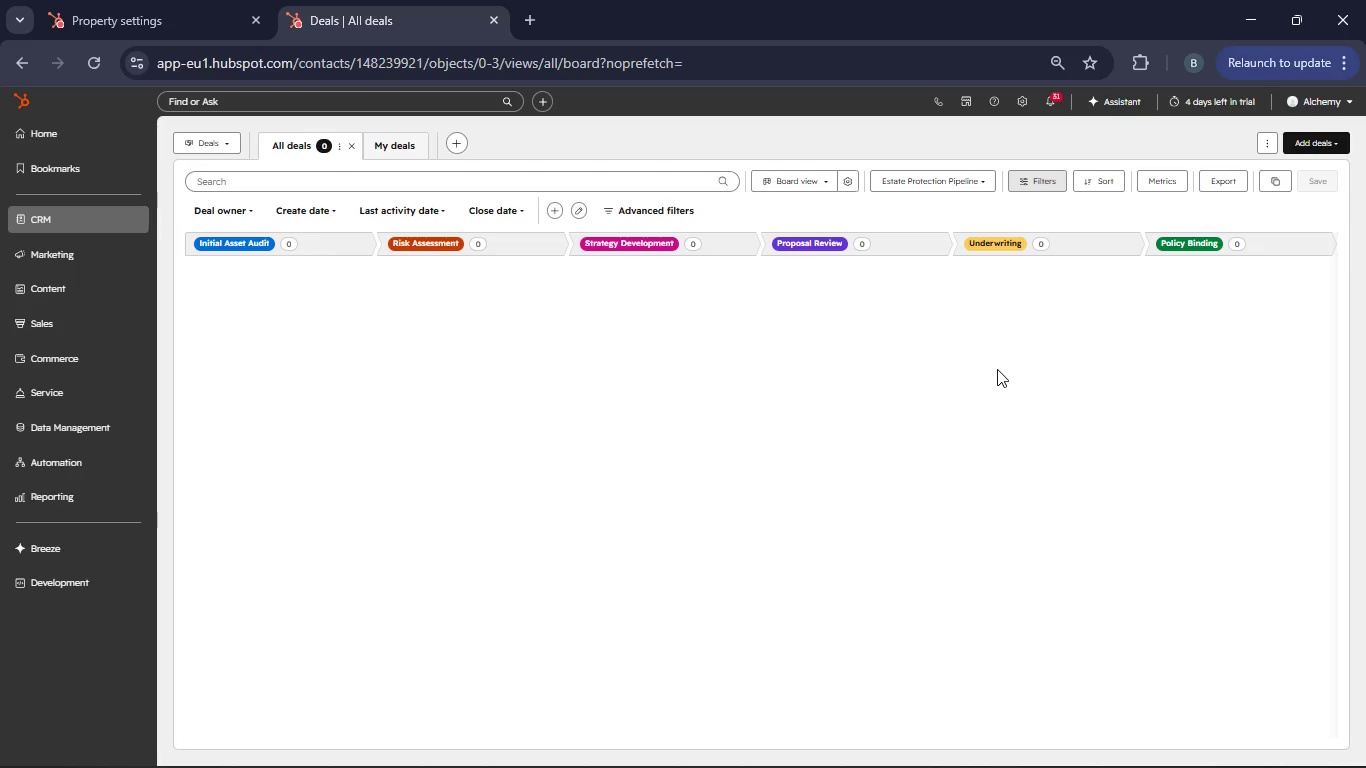 
wait(5.05)
 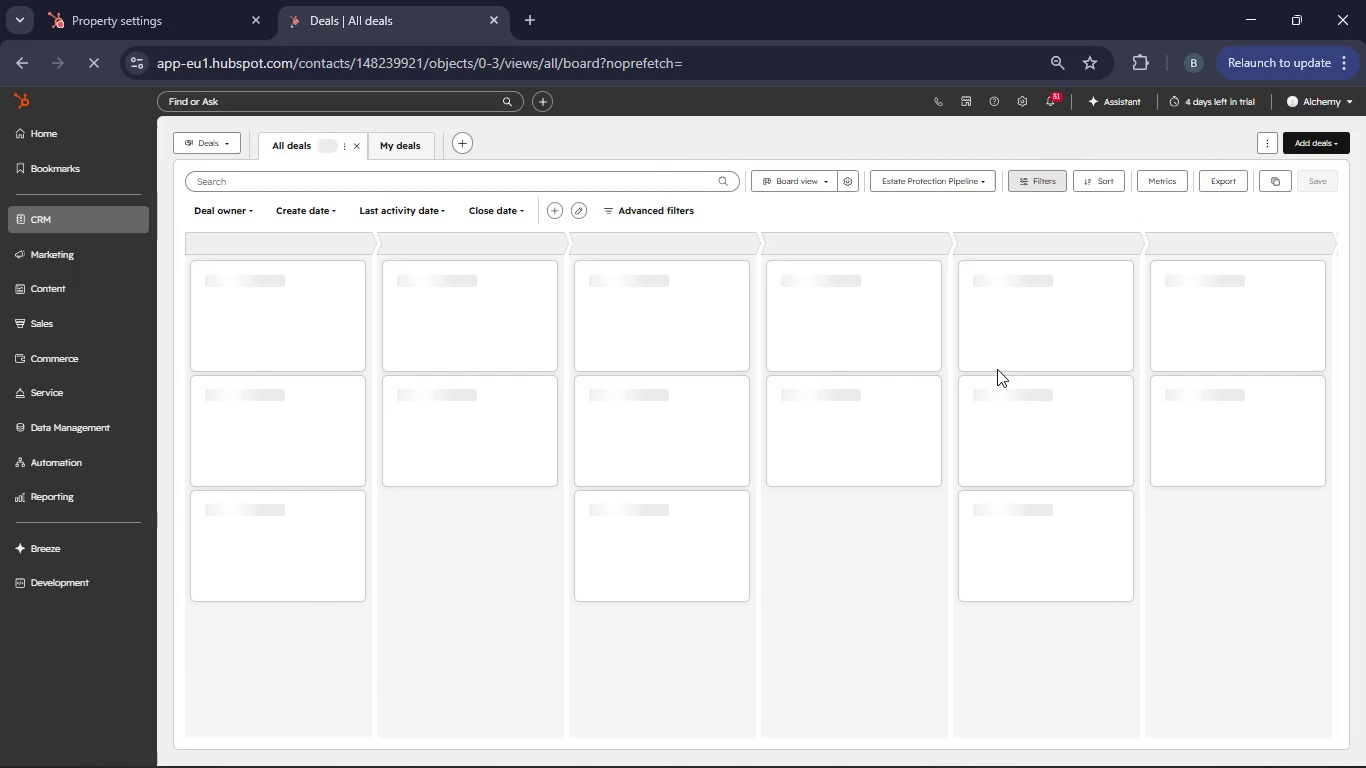 
left_click([1308, 144])
 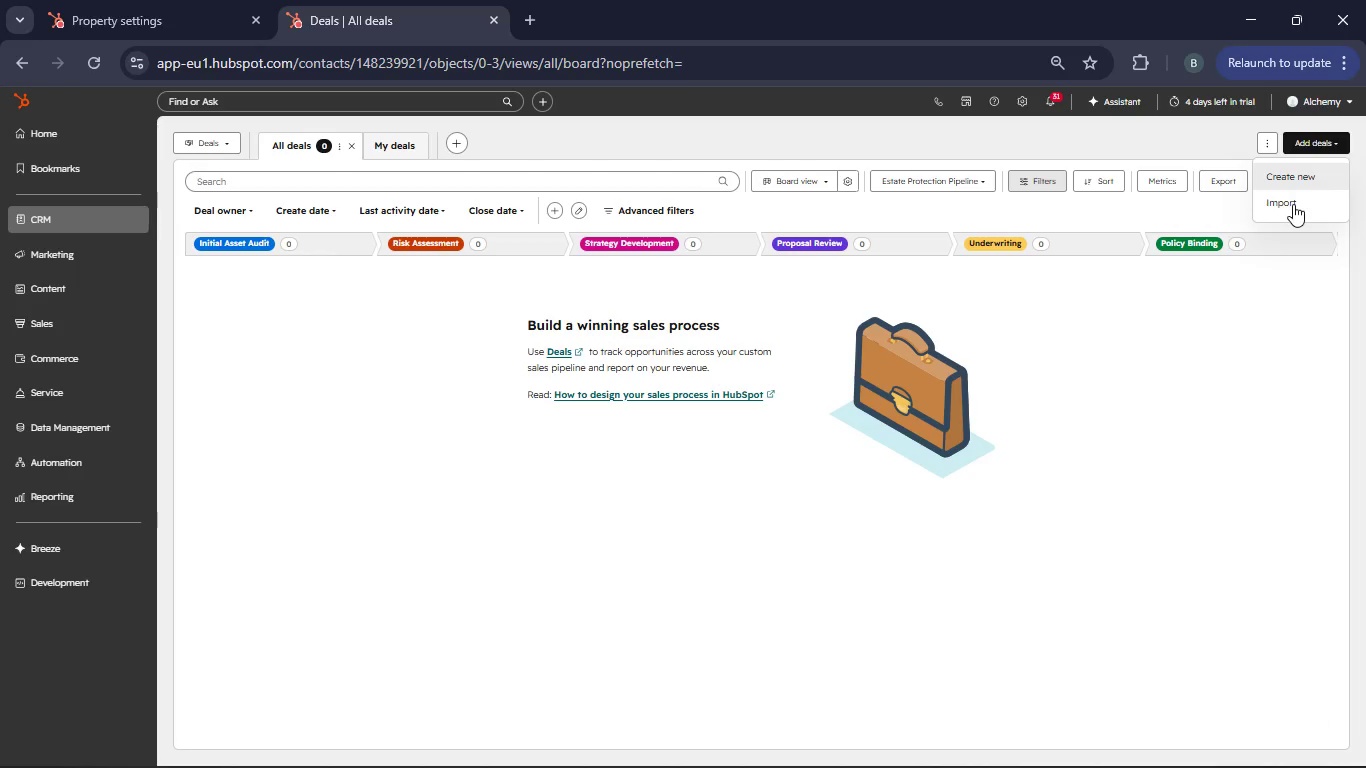 
left_click([1292, 205])
 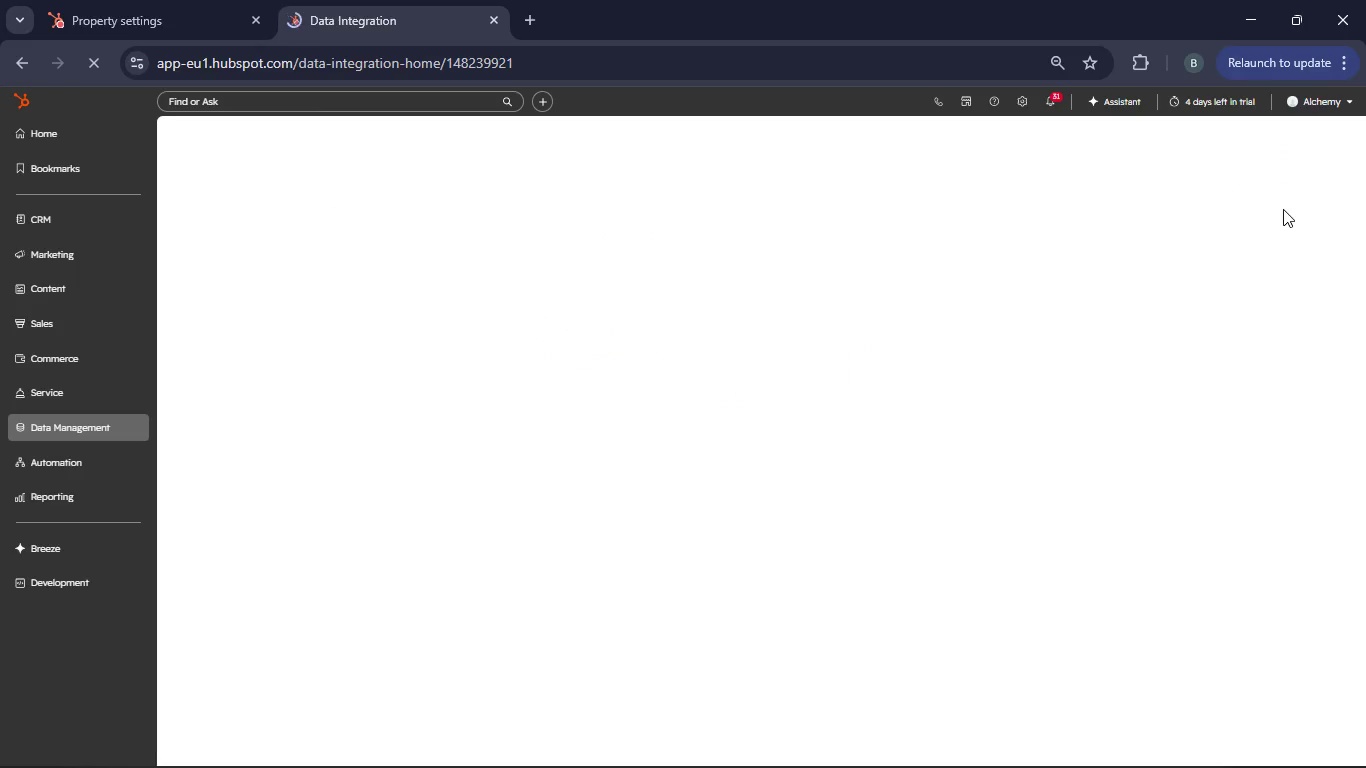 
wait(11.28)
 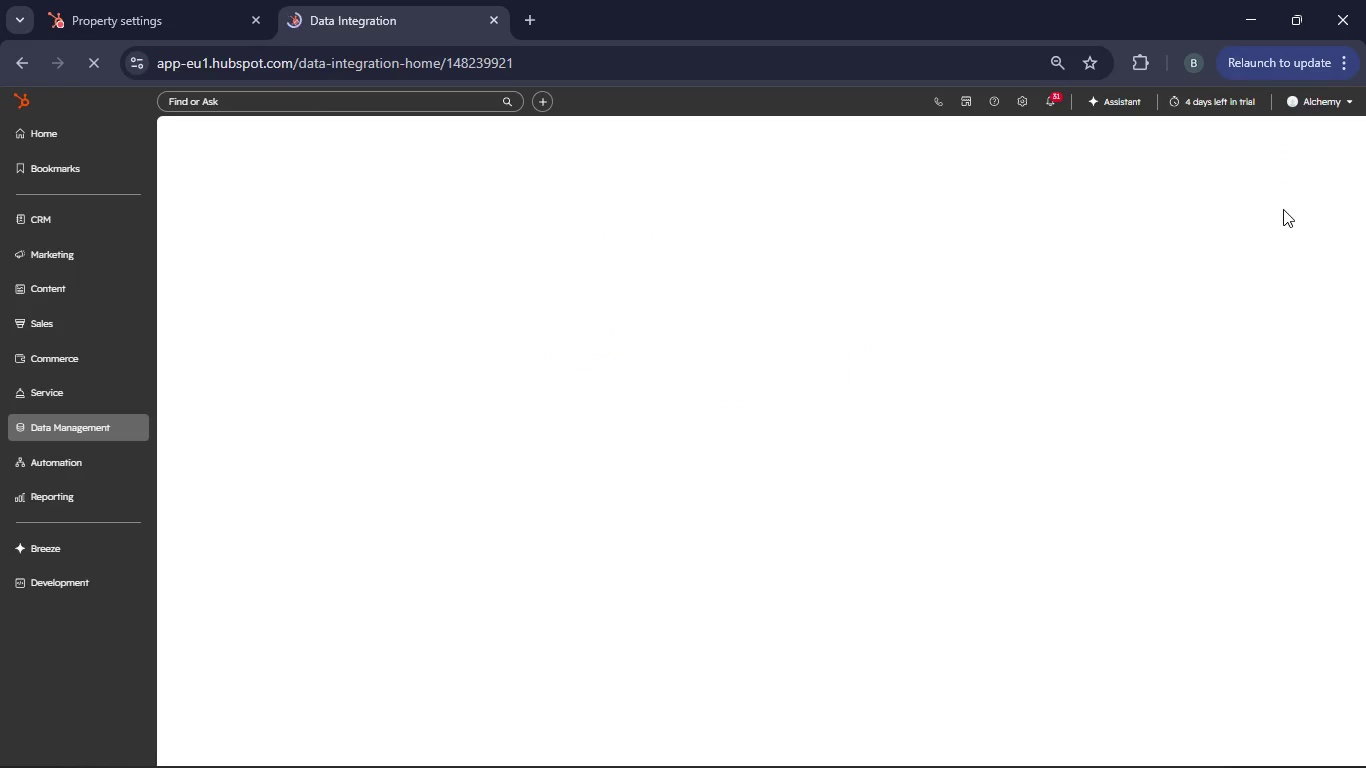 
left_click([418, 374])
 